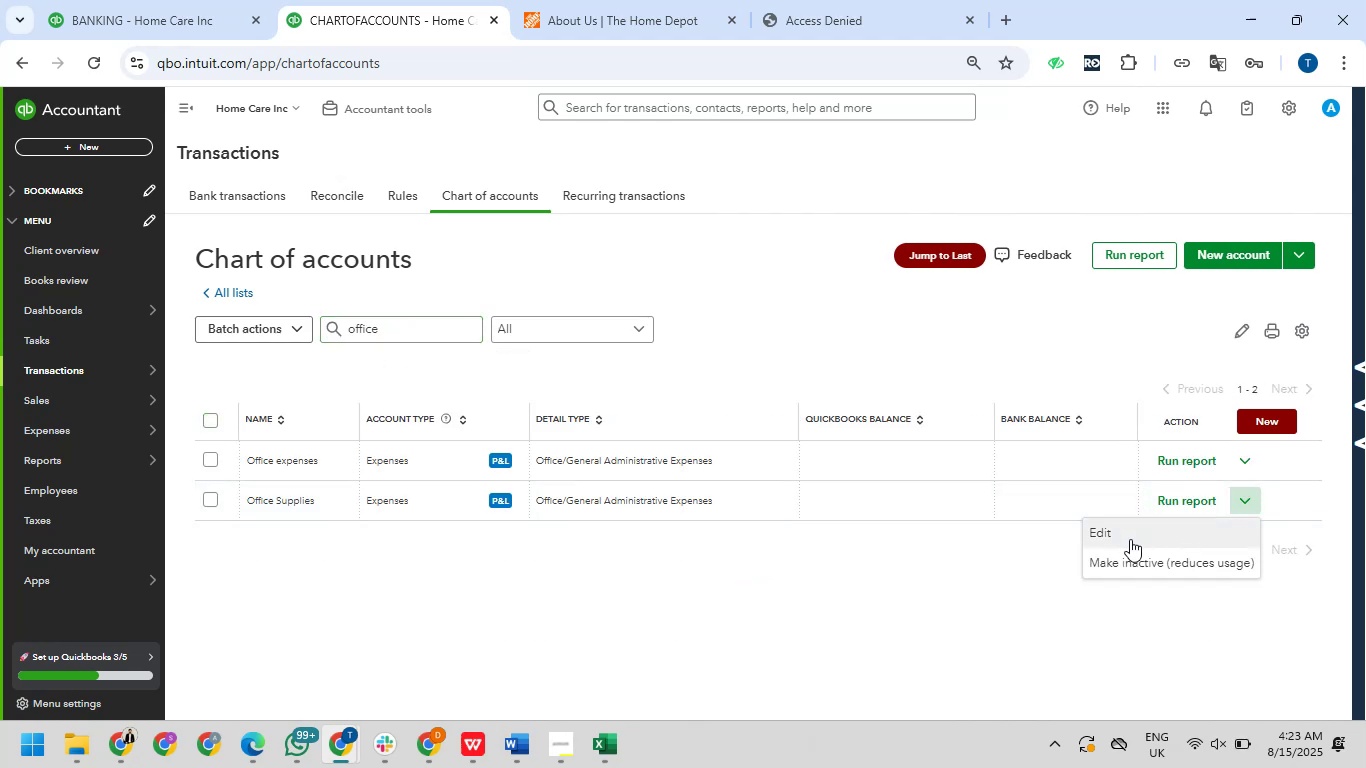 
left_click([1112, 524])
 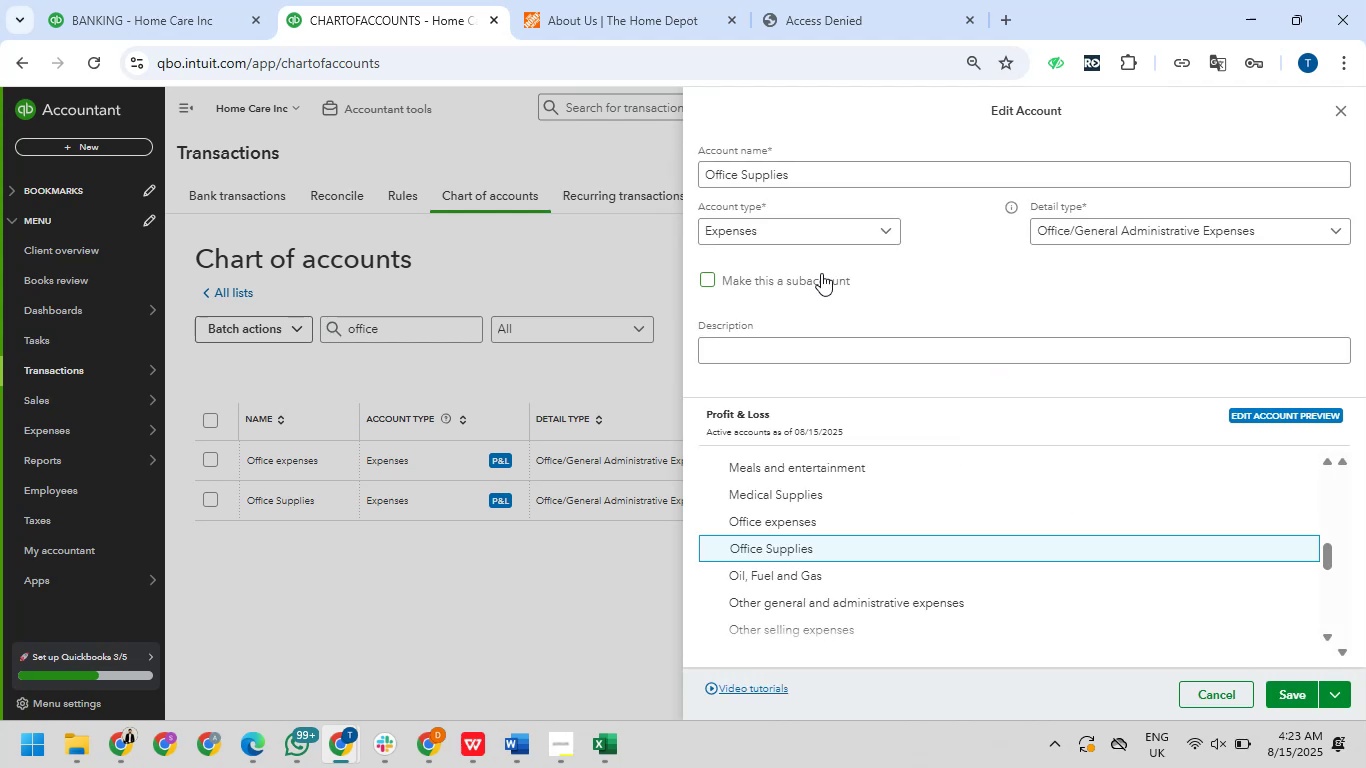 
left_click([801, 179])
 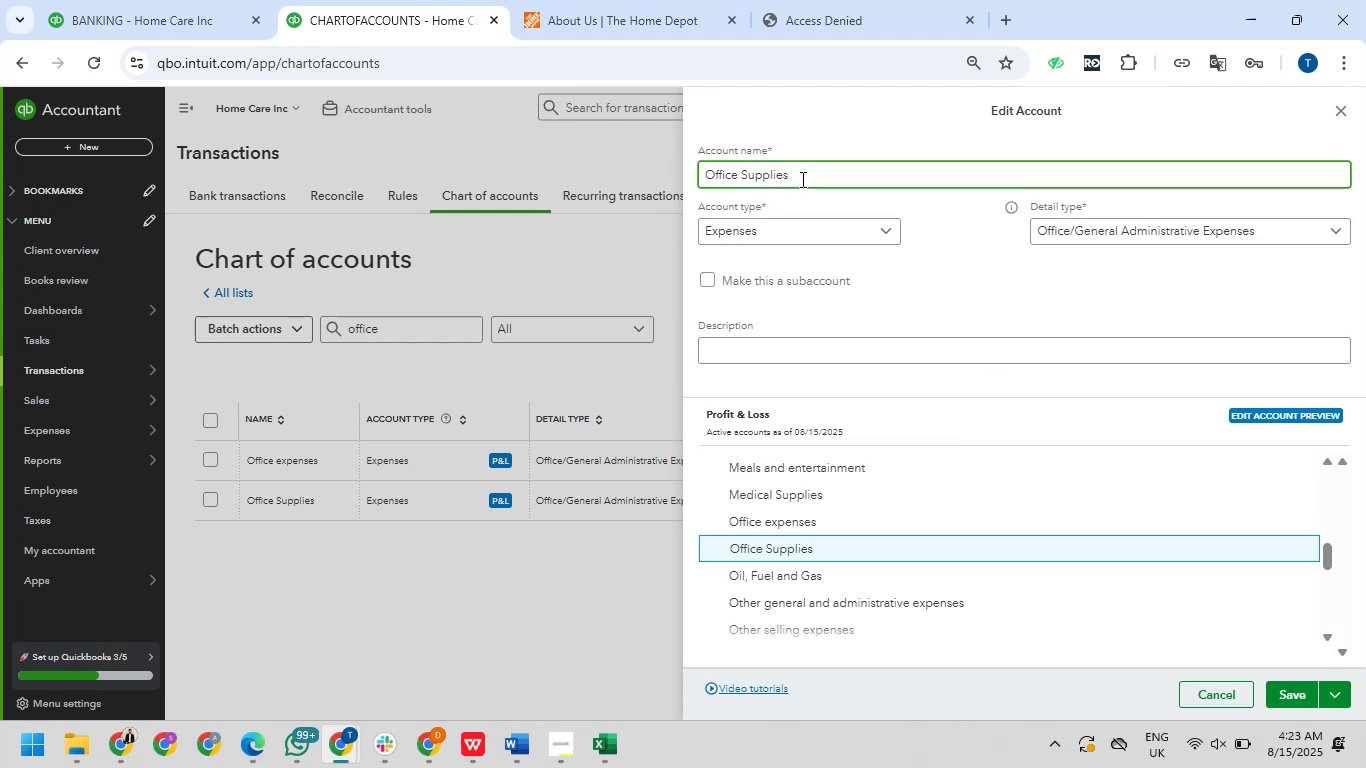 
type( & Material)
 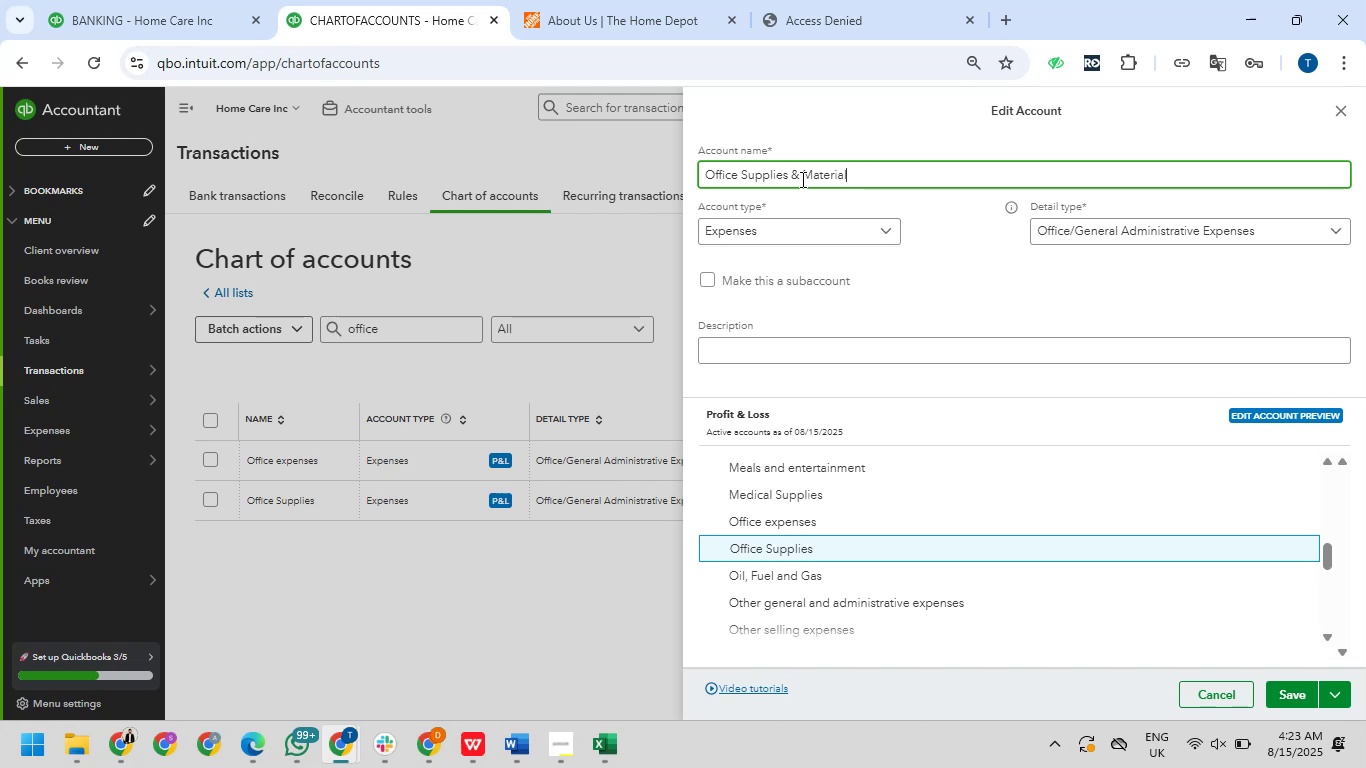 
left_click([848, 25])
 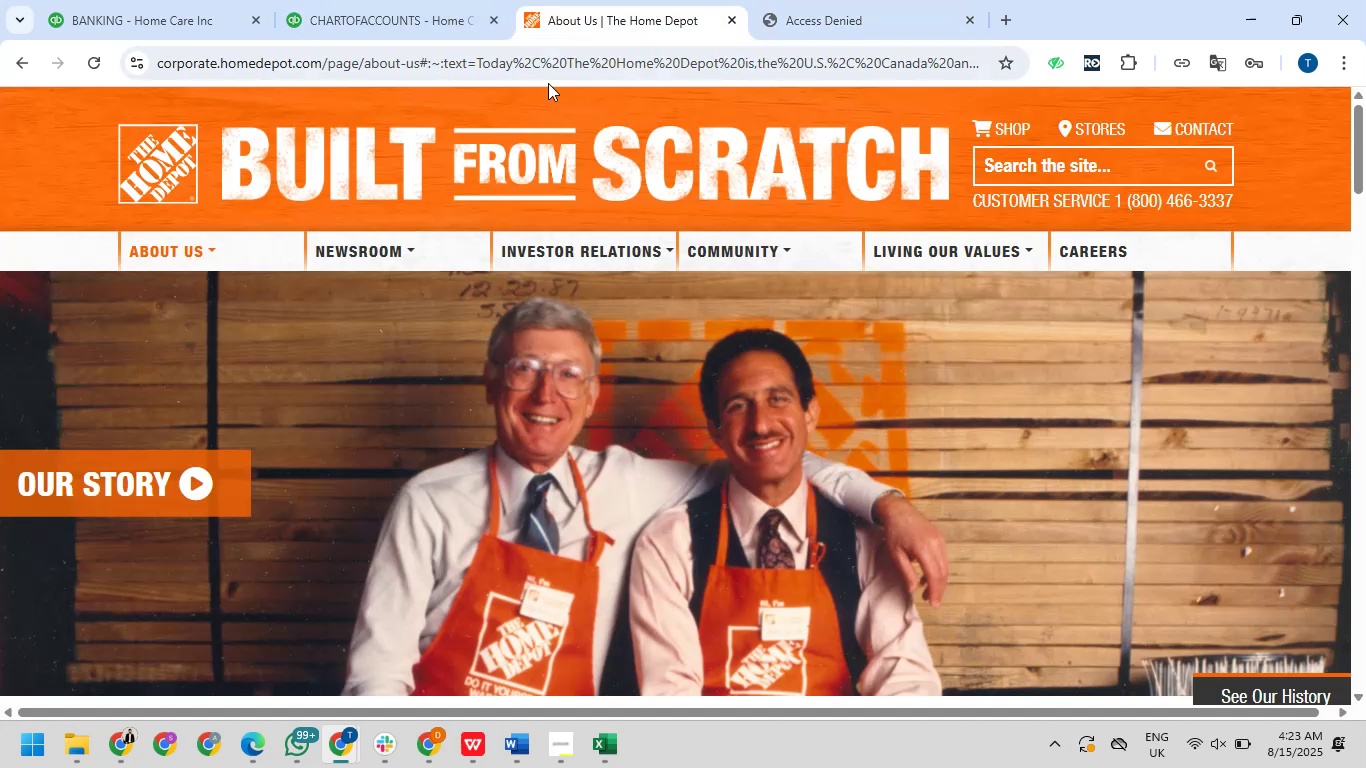 
scroll: coordinate [526, 161], scroll_direction: up, amount: 2.0
 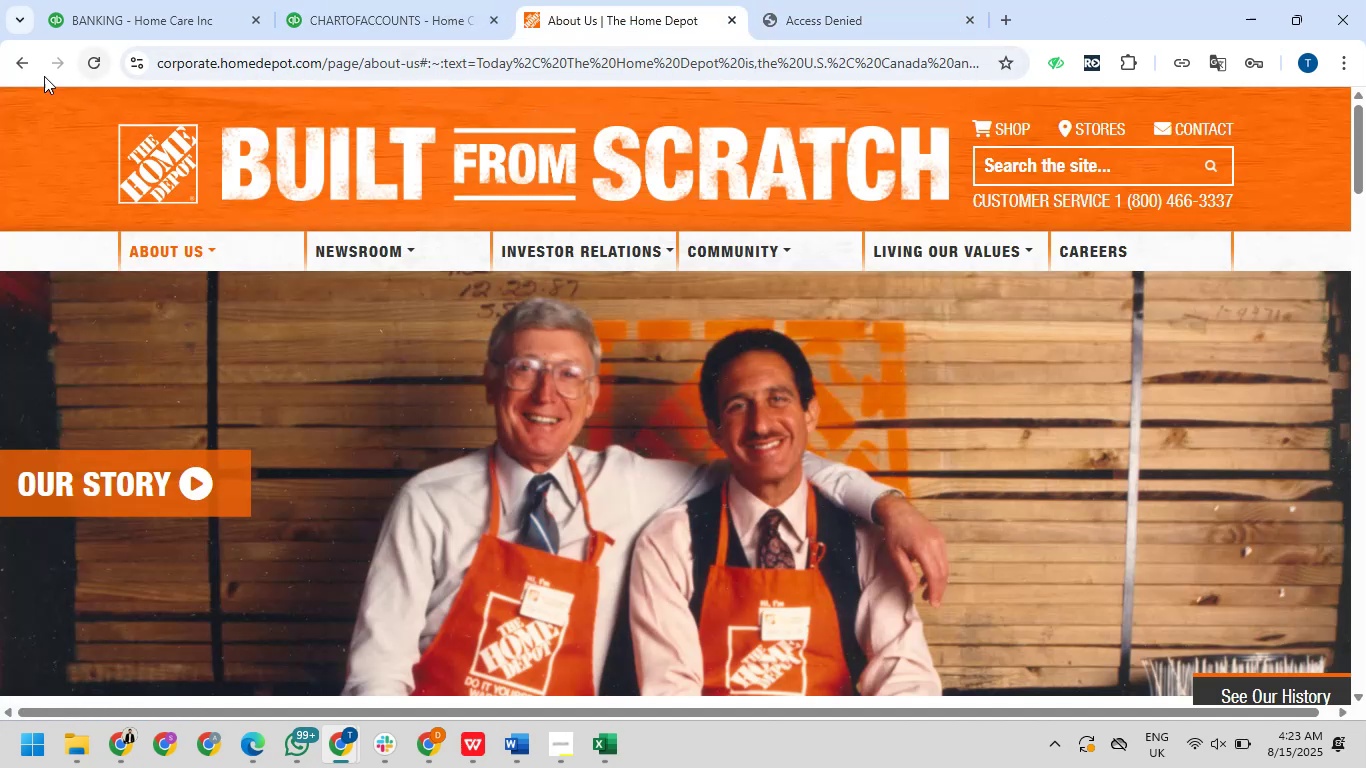 
left_click([8, 72])
 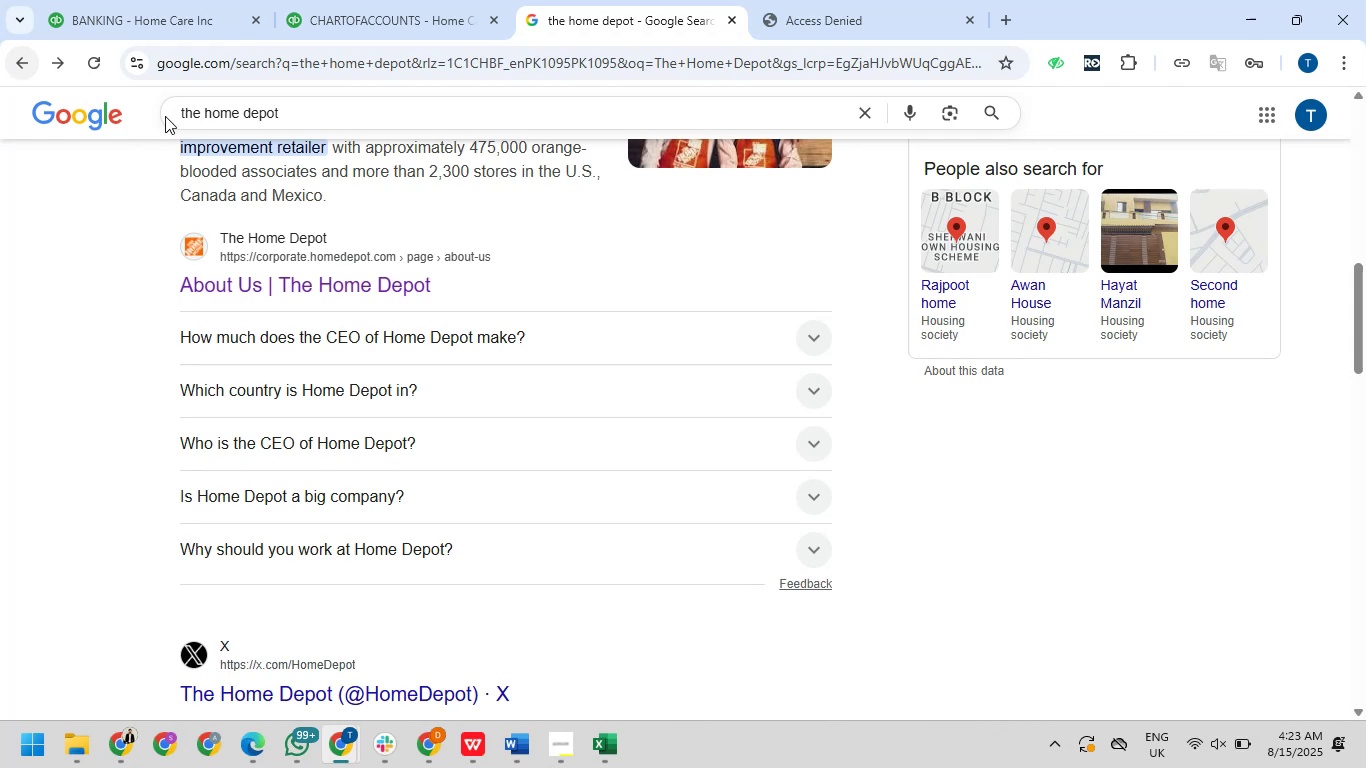 
left_click_drag(start_coordinate=[315, 122], to_coordinate=[176, 104])
 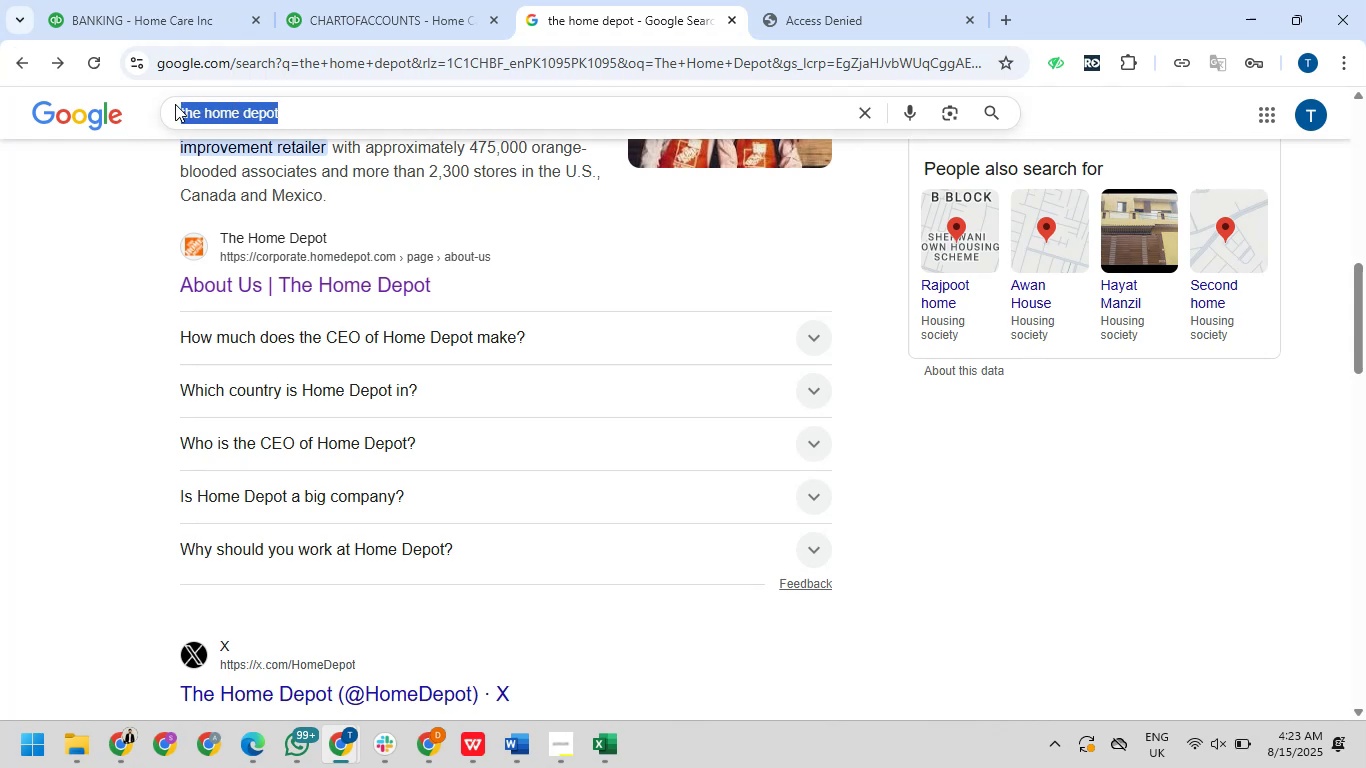 
type(materi)
 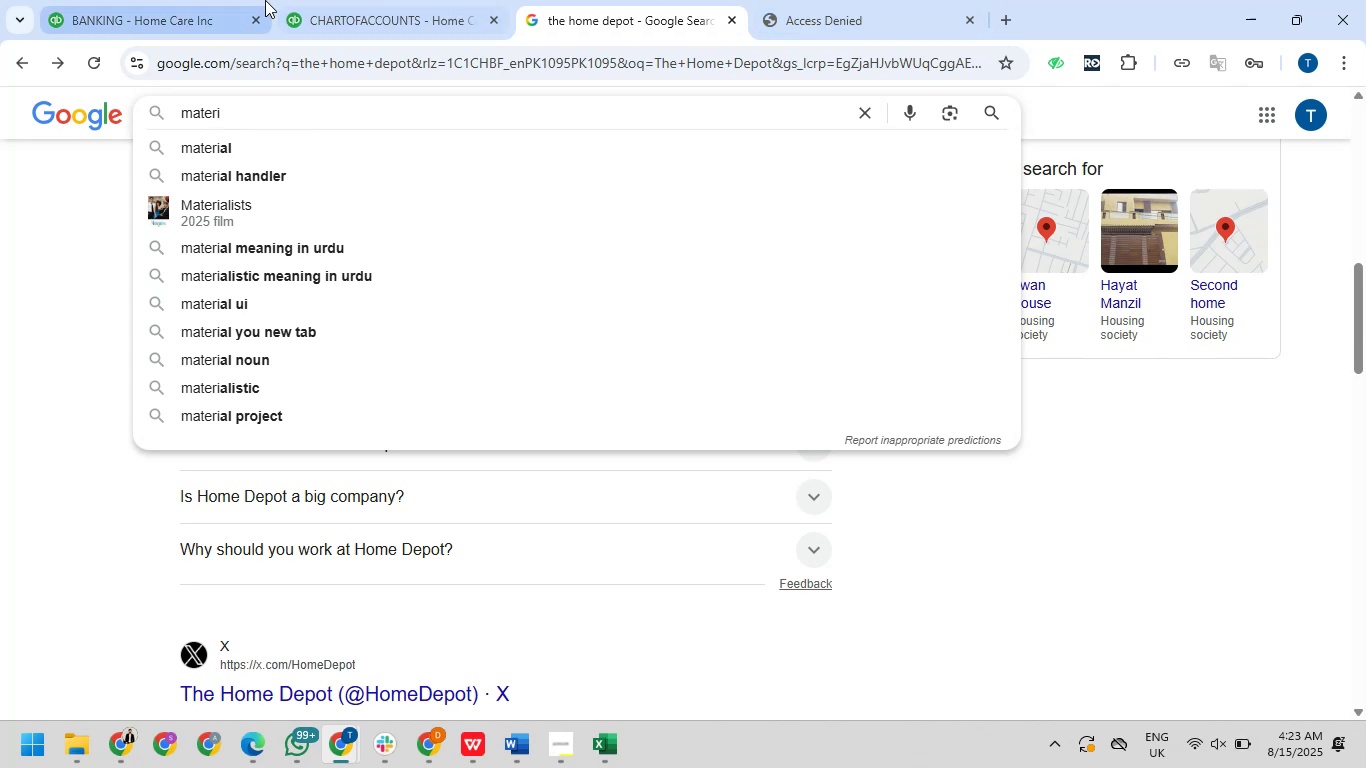 
left_click([317, 0])
 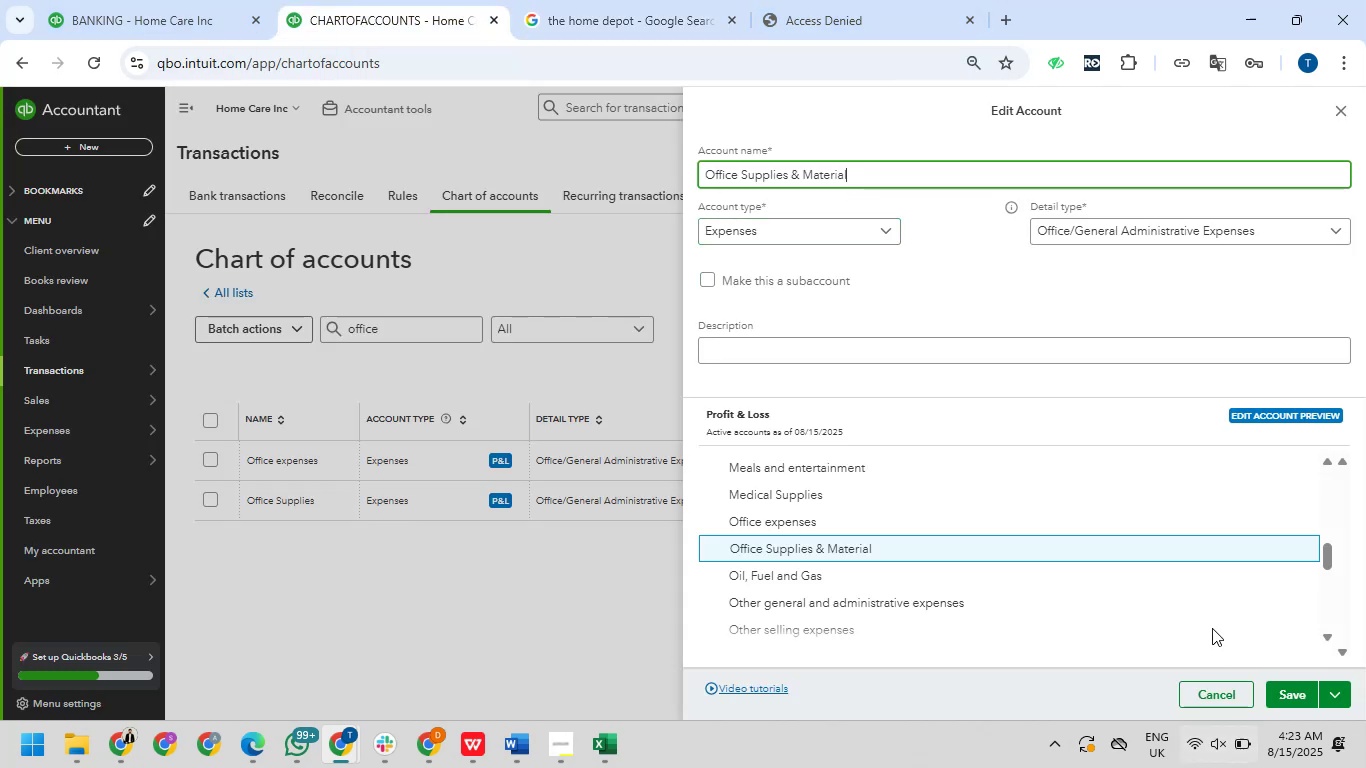 
left_click([1284, 689])
 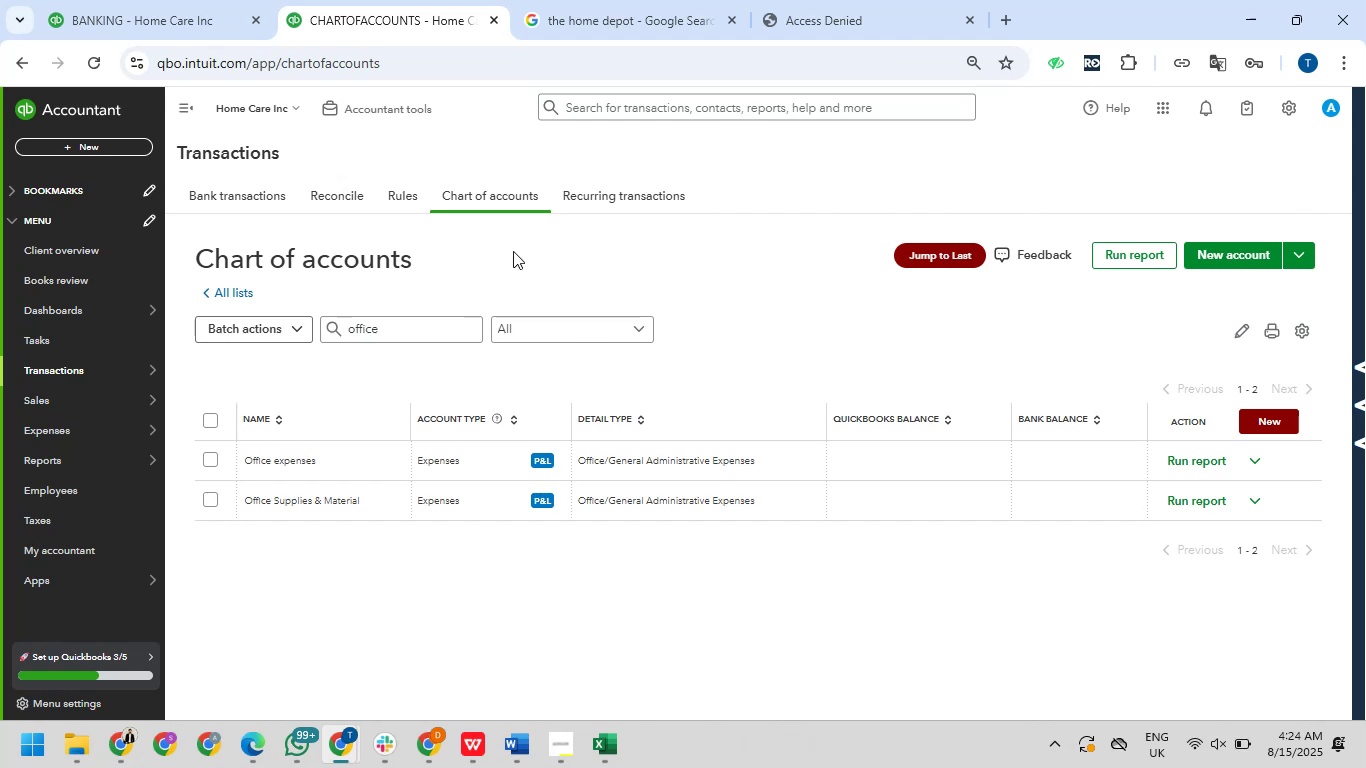 
wait(16.67)
 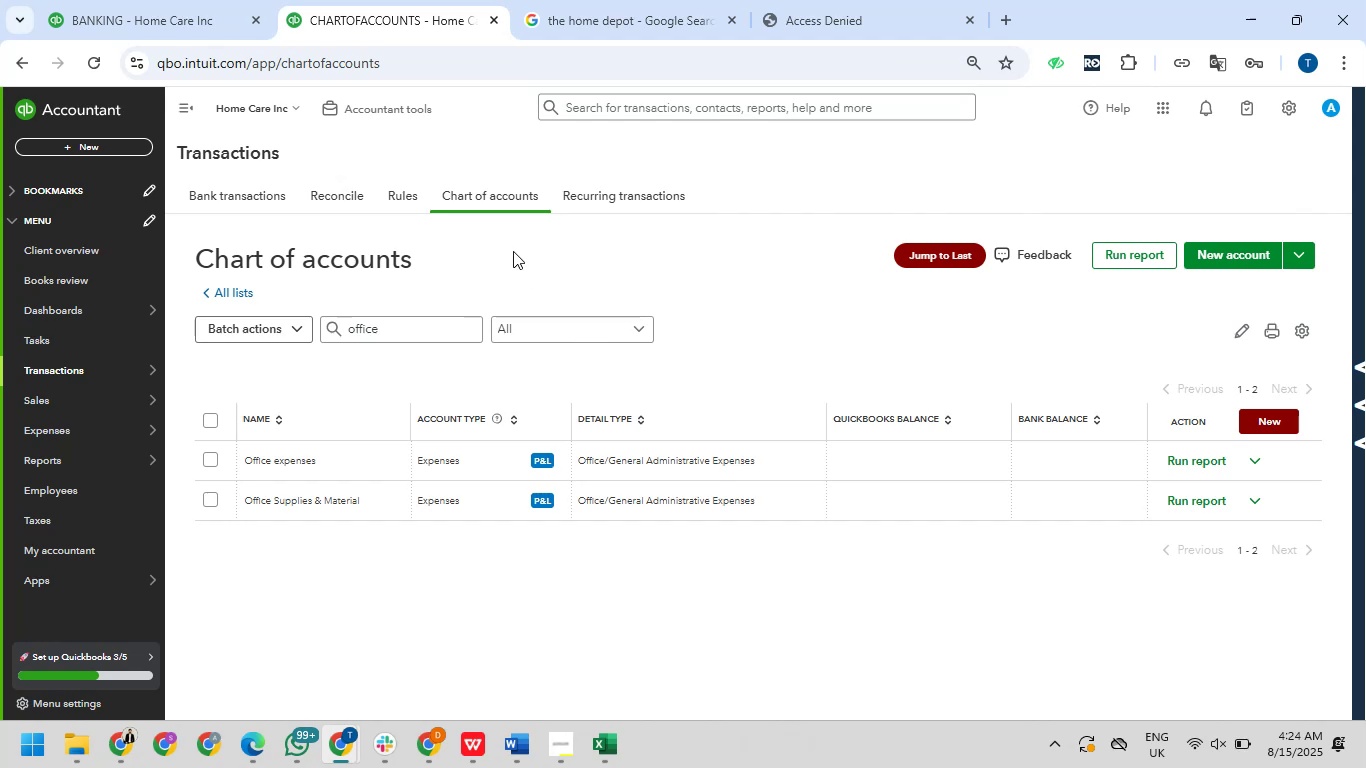 
left_click([622, 11])
 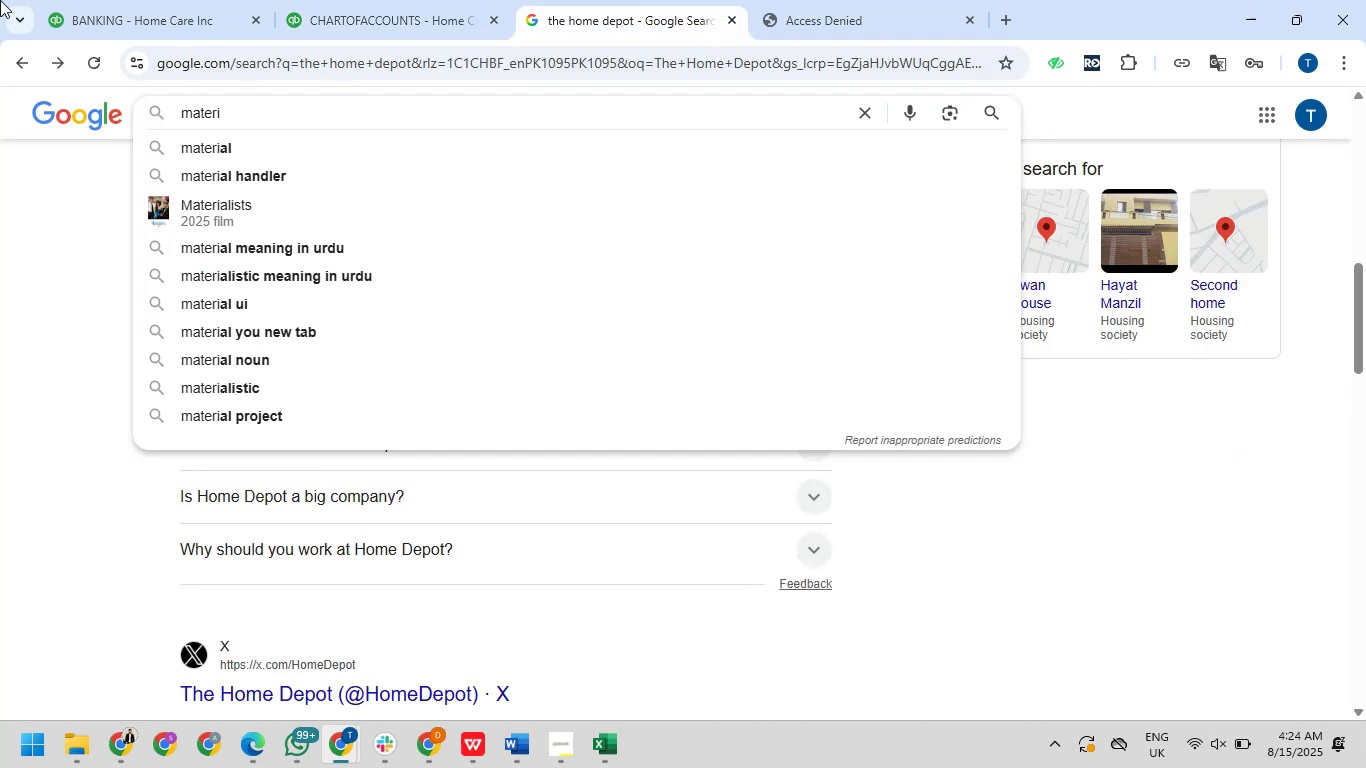 
mouse_move([114, 27])
 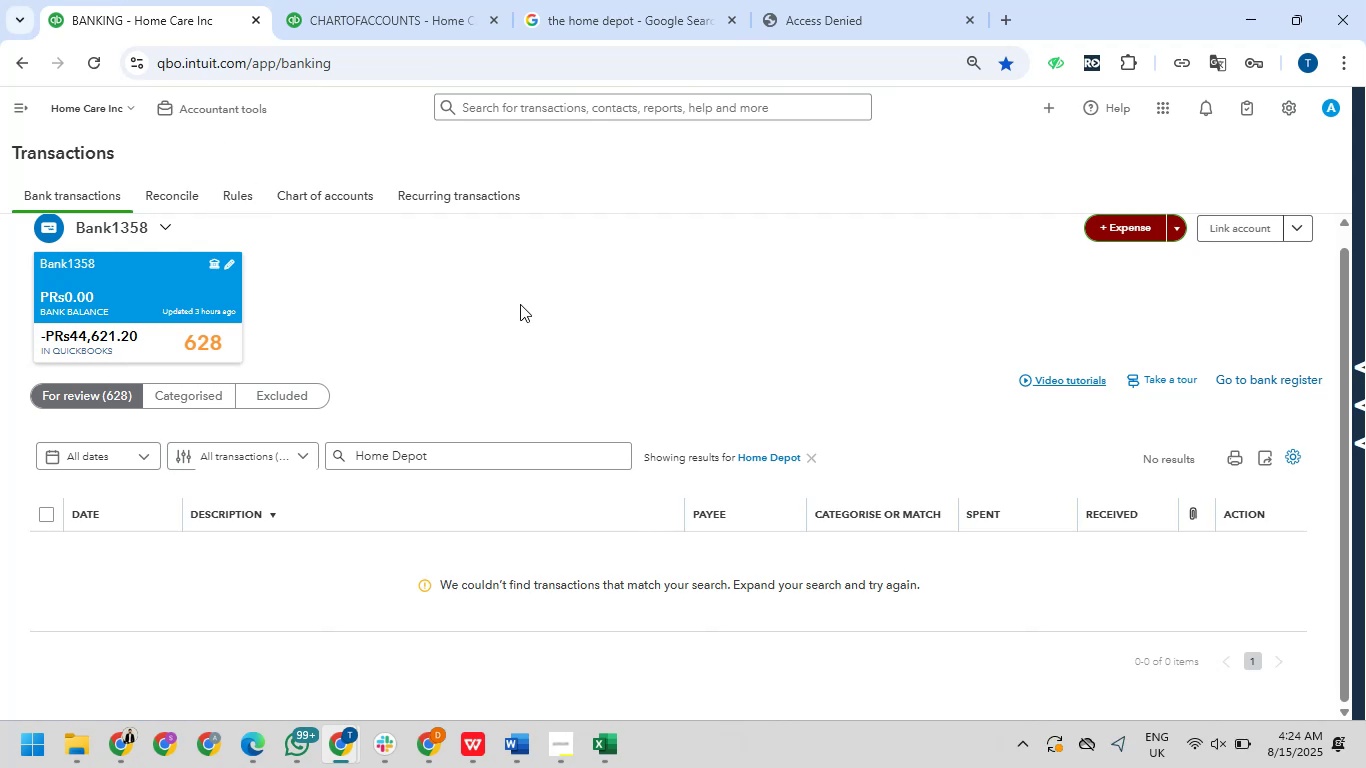 
wait(13.76)
 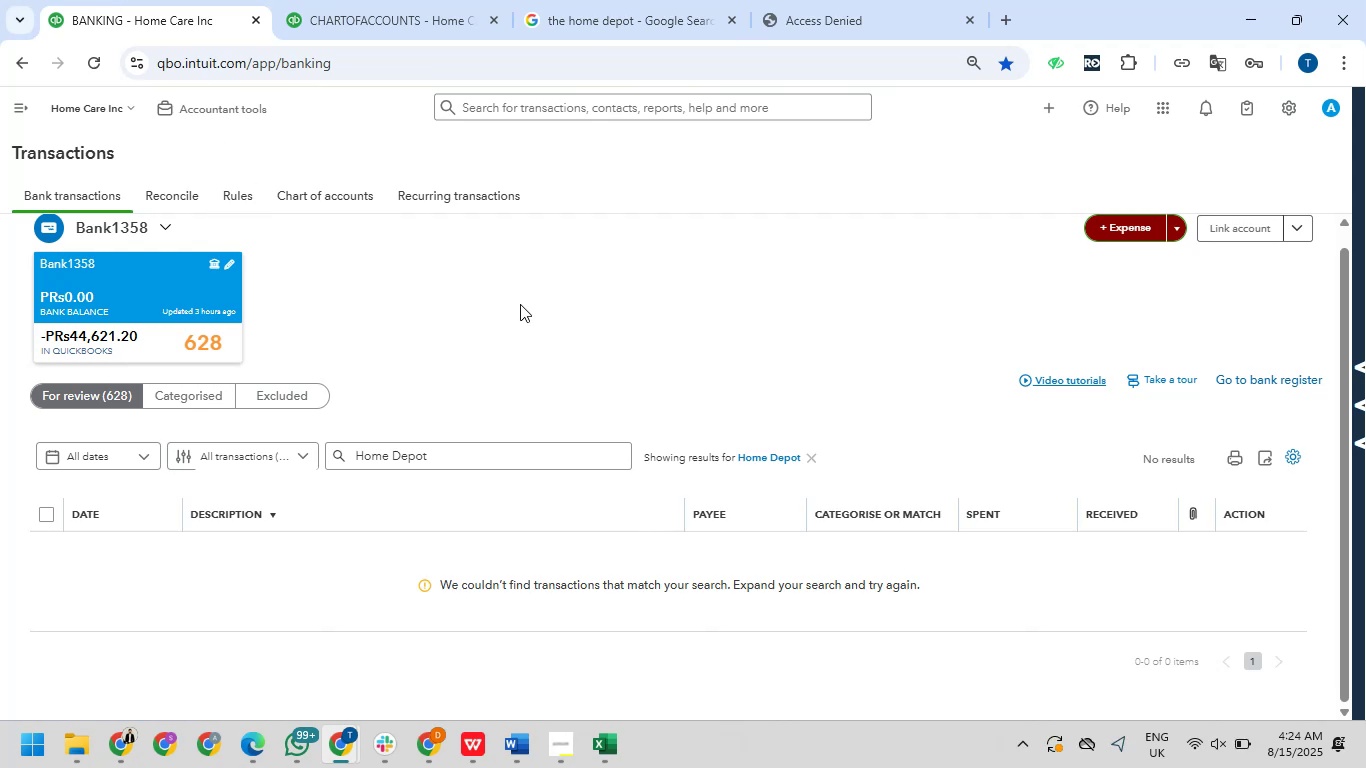 
left_click([817, 465])
 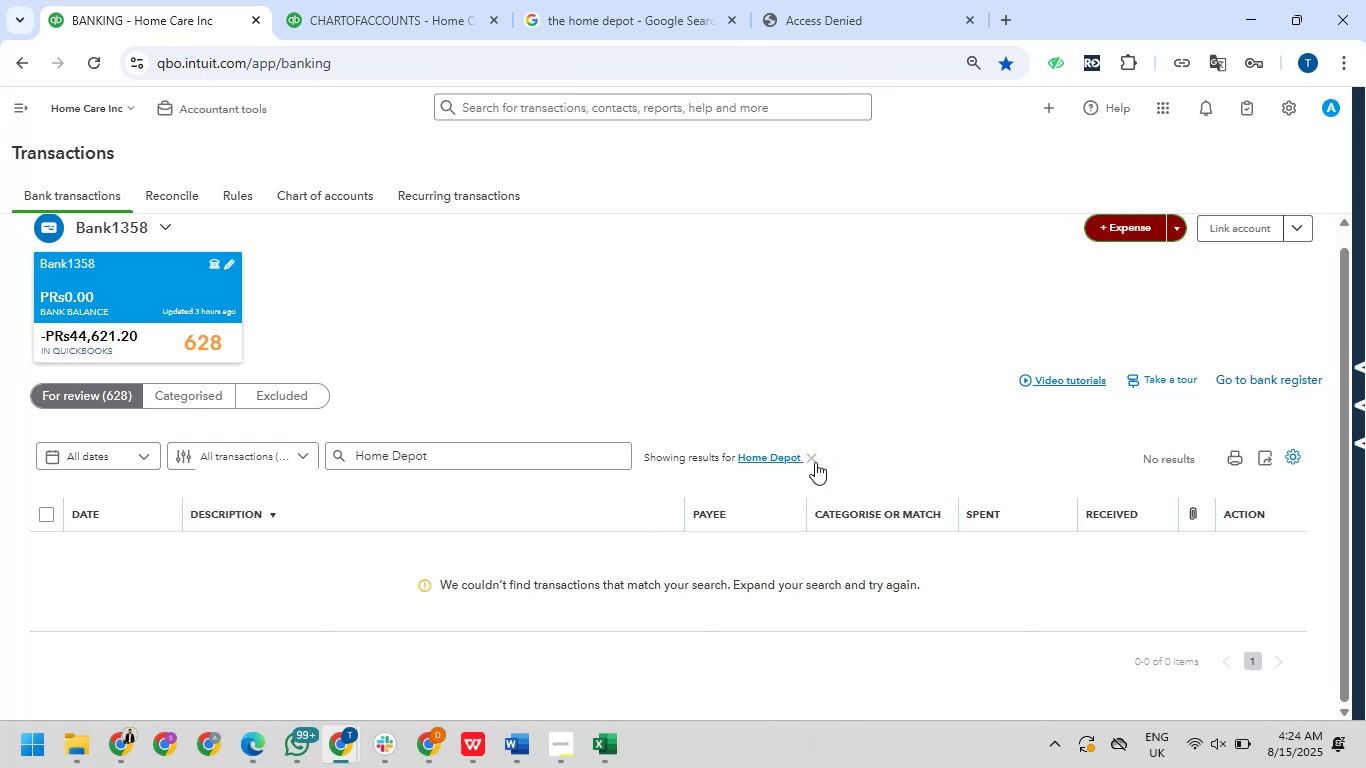 
left_click([815, 462])
 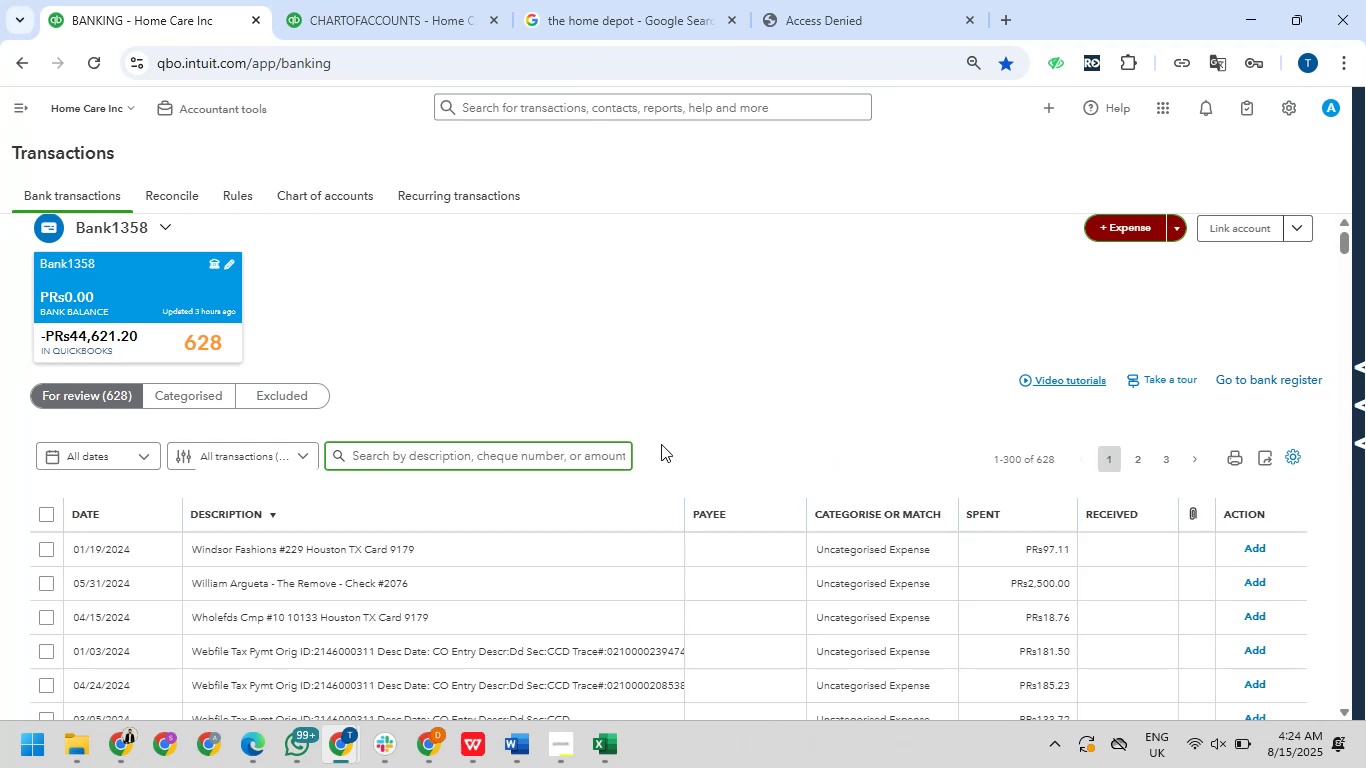 
wait(6.04)
 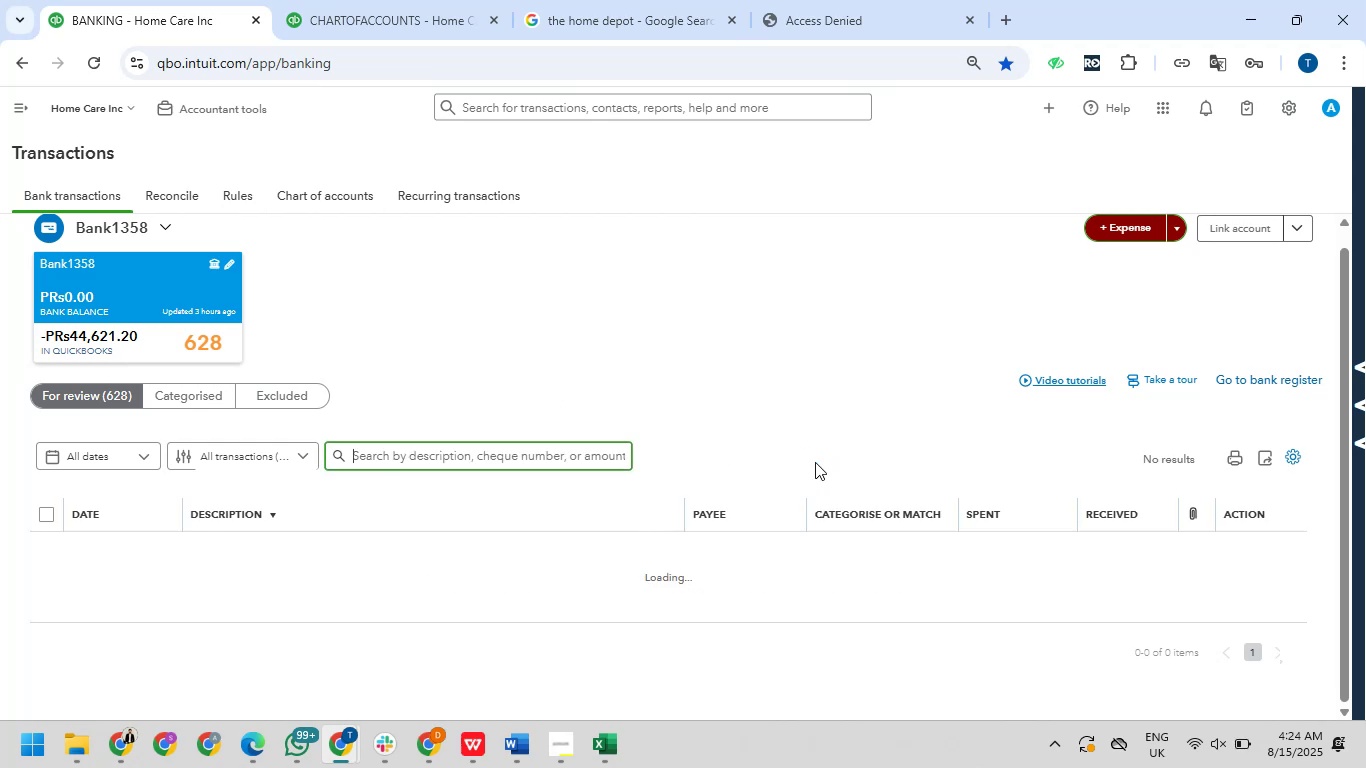 
scroll: coordinate [662, 361], scroll_direction: down, amount: 1.0
 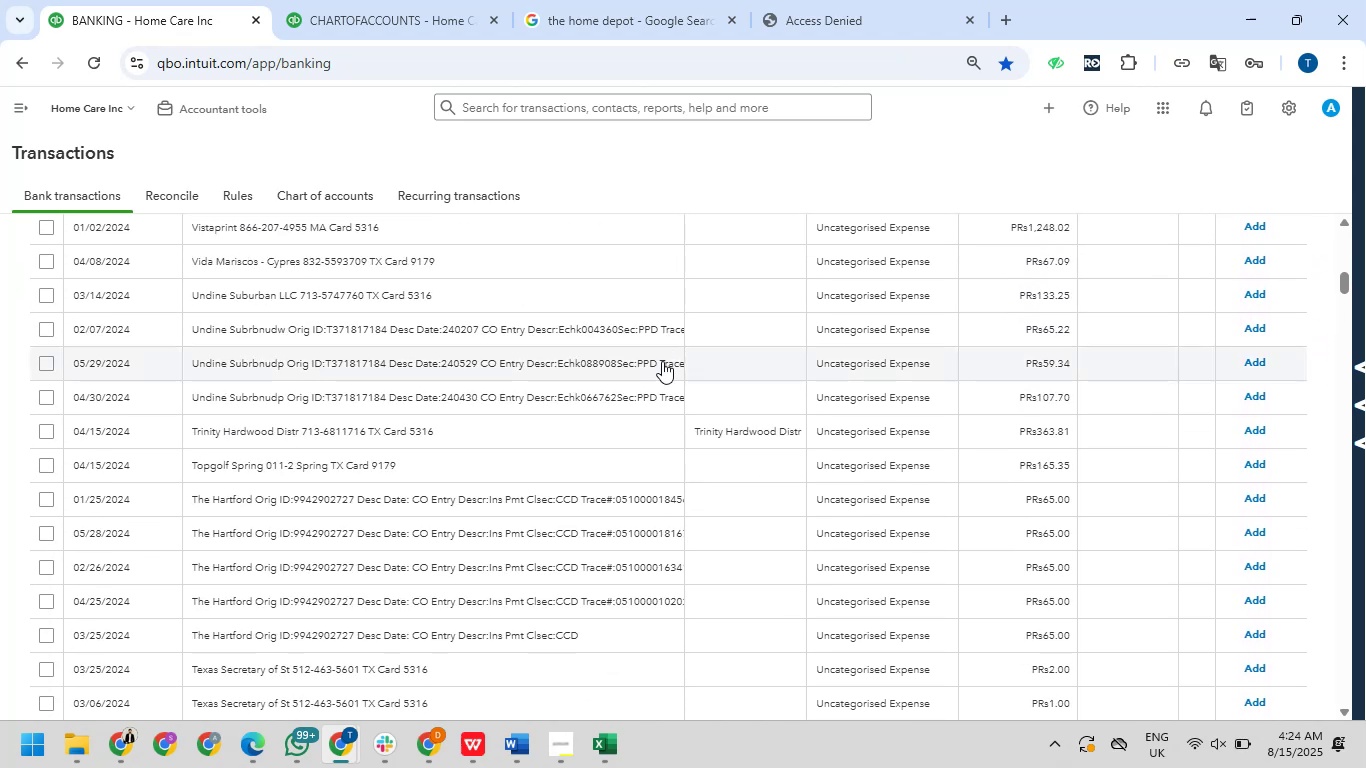 
scroll: coordinate [662, 361], scroll_direction: up, amount: 4.0
 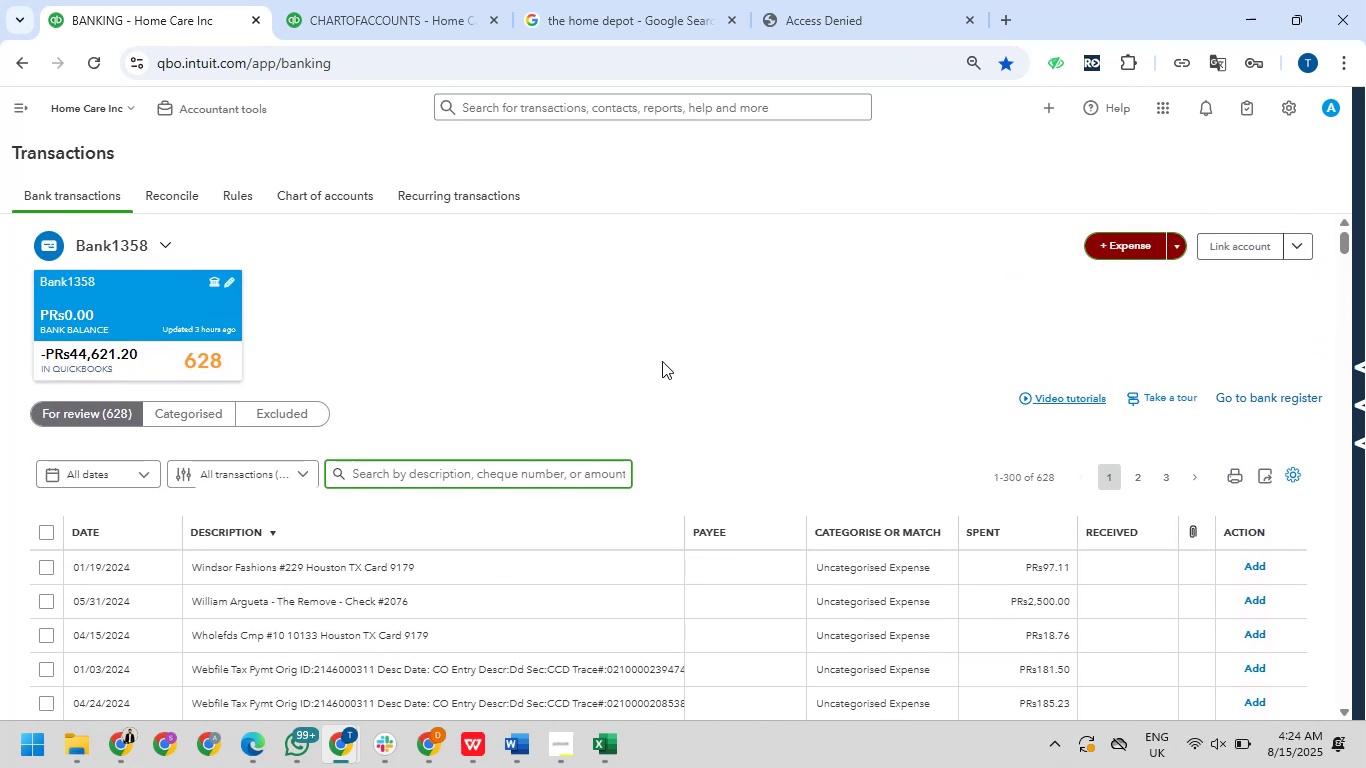 
scroll: coordinate [662, 363], scroll_direction: down, amount: 18.0
 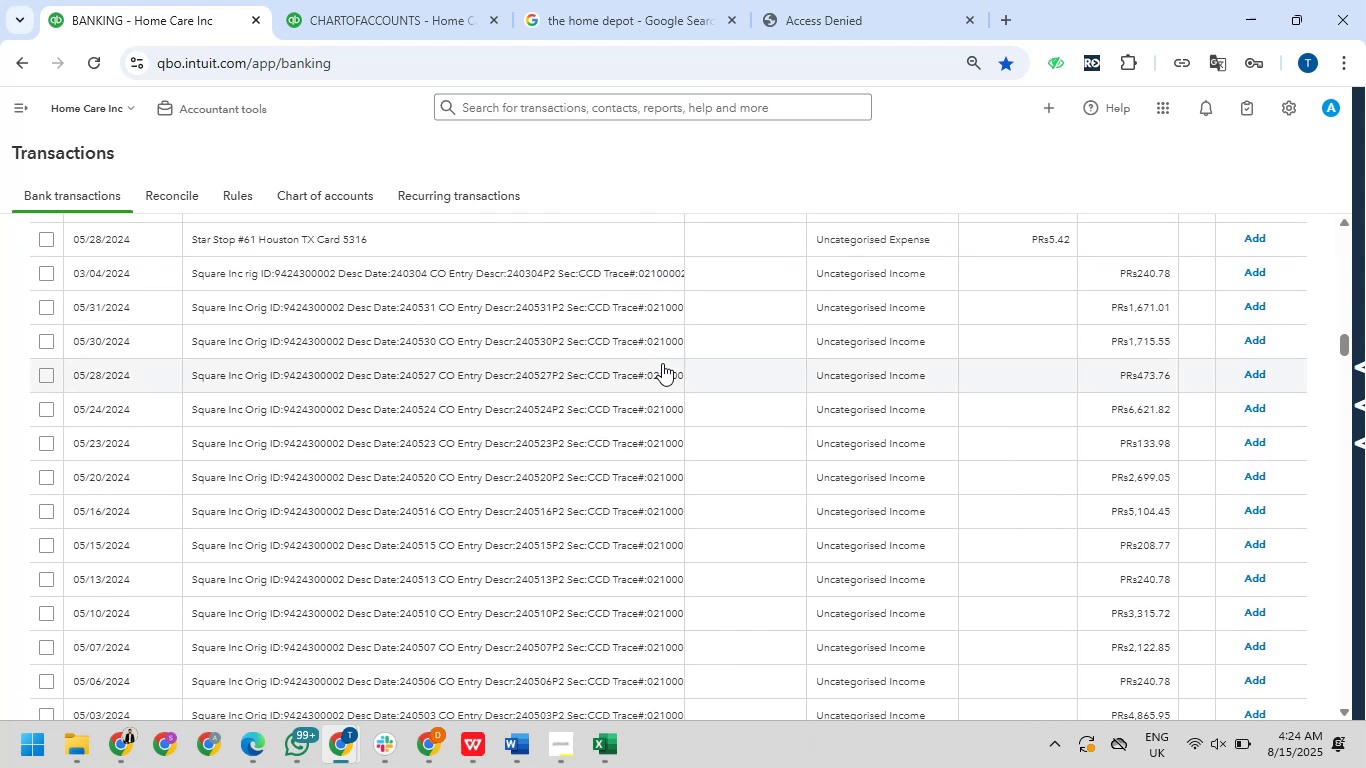 
scroll: coordinate [662, 363], scroll_direction: up, amount: 1.0
 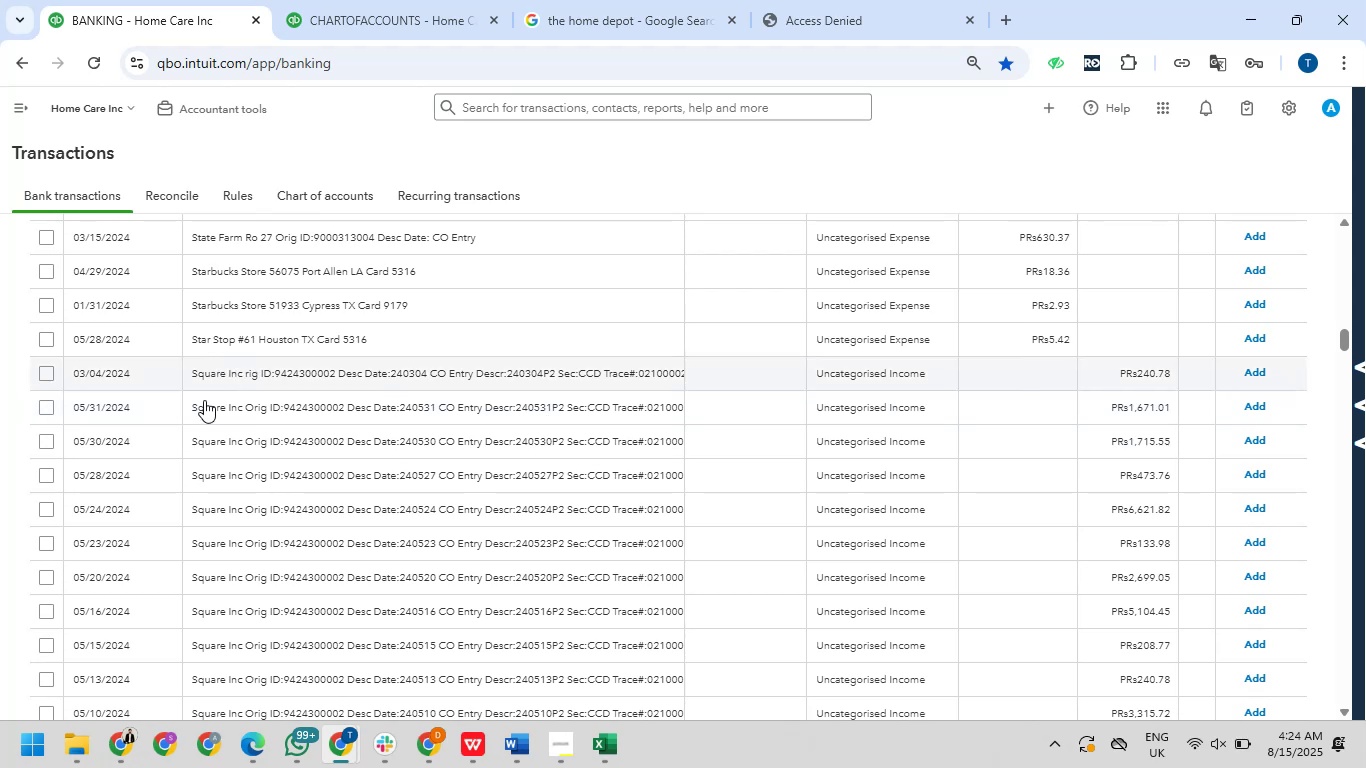 
wait(10.85)
 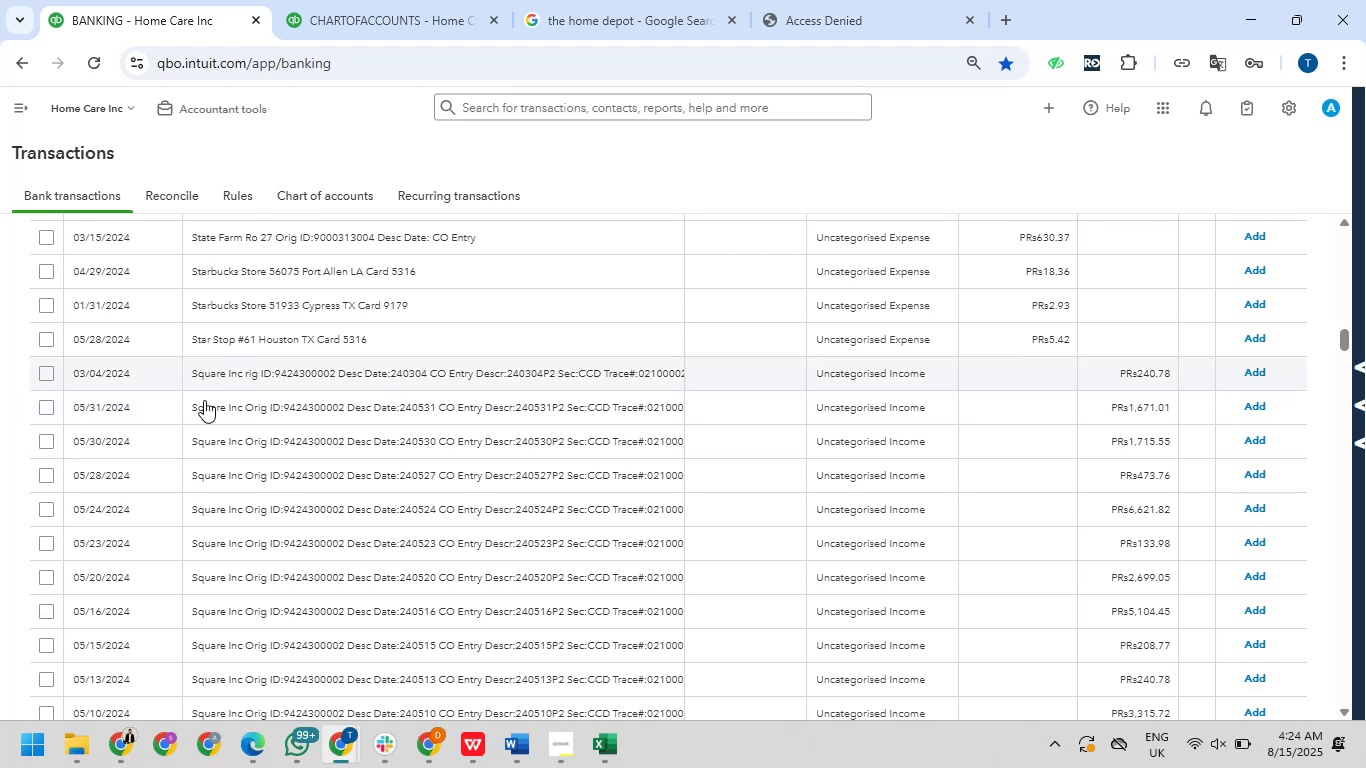 
left_click_drag(start_coordinate=[187, 377], to_coordinate=[241, 384])
 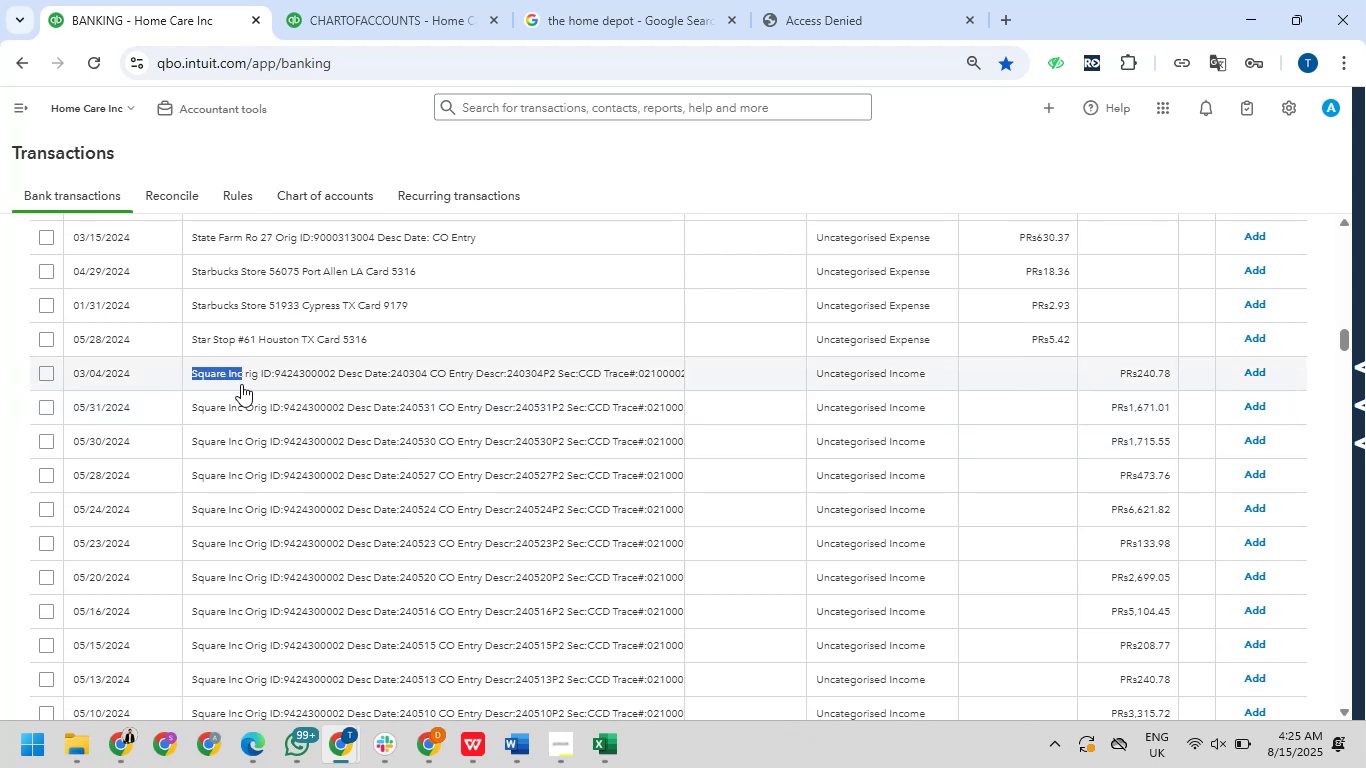 
key(Control+C)
 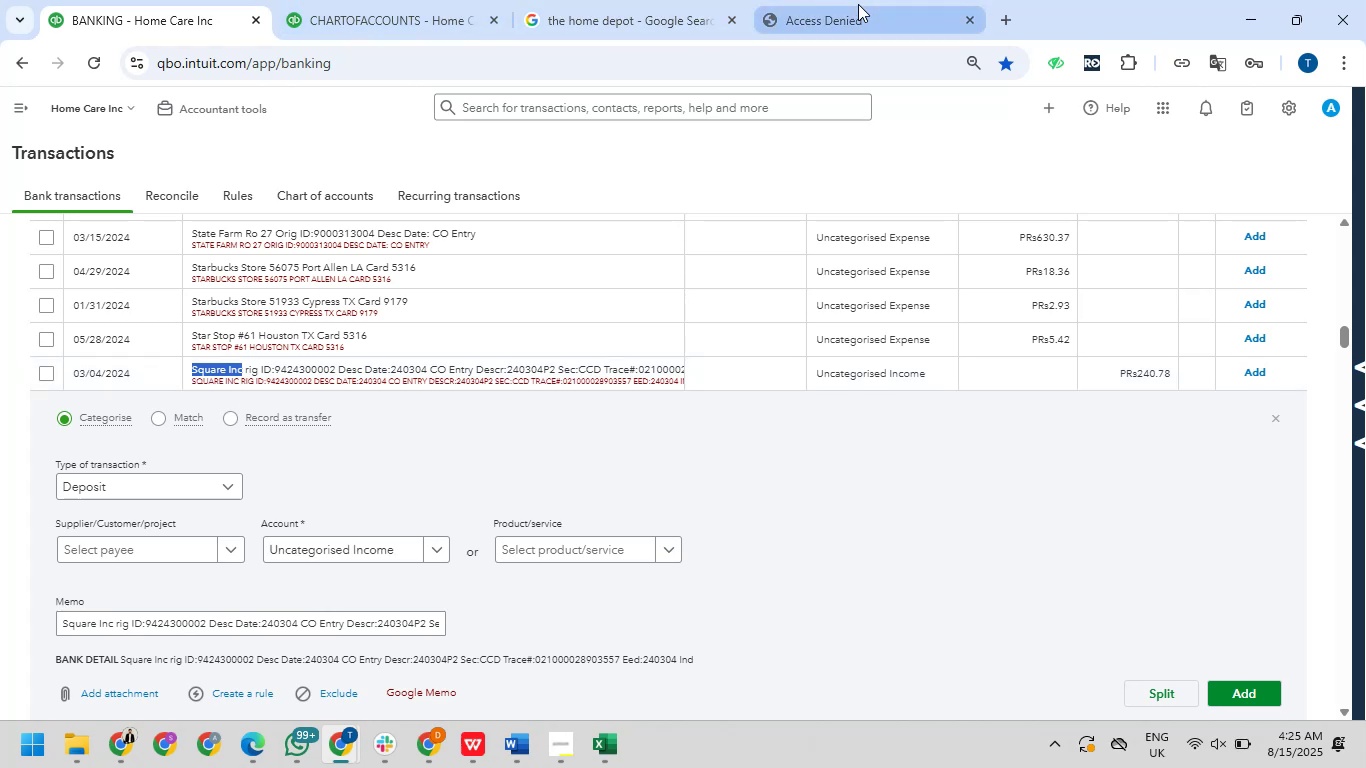 
left_click([638, 0])
 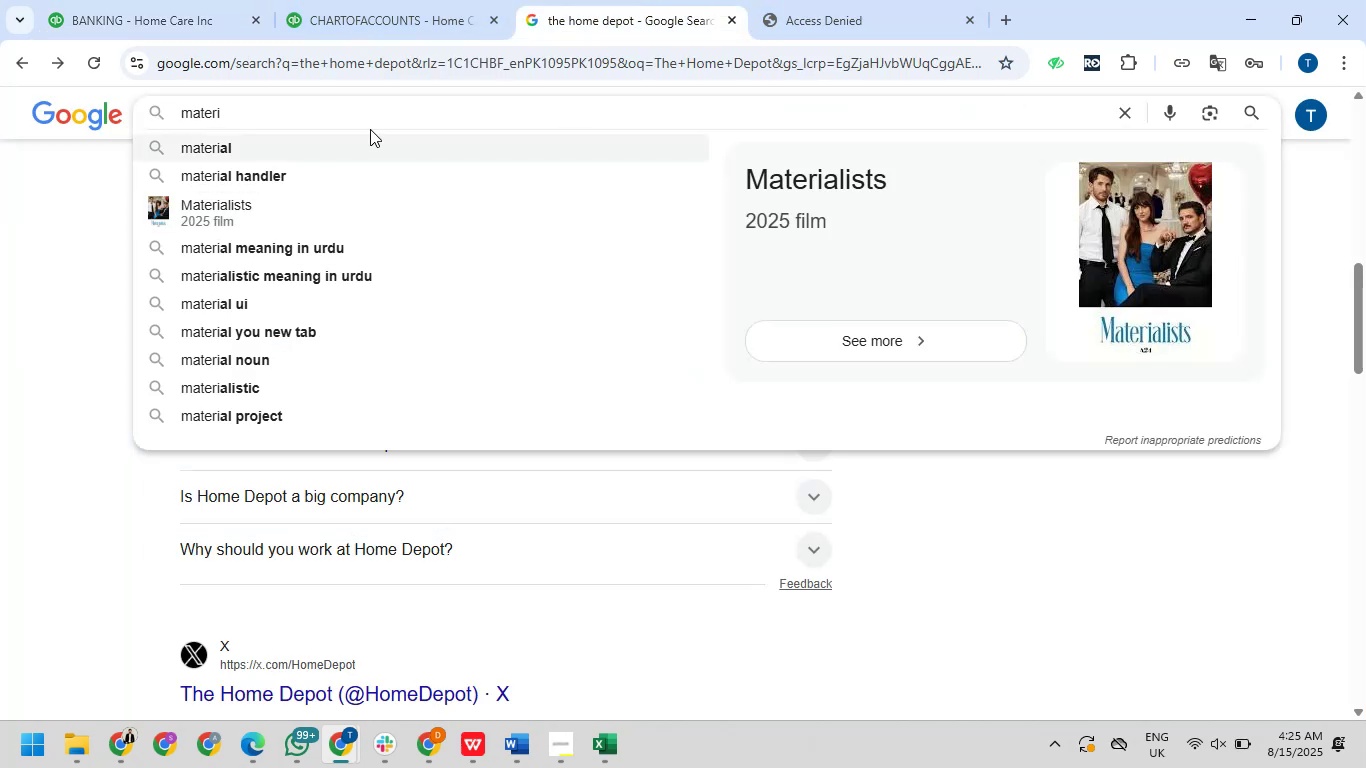 
left_click_drag(start_coordinate=[353, 110], to_coordinate=[174, 114])
 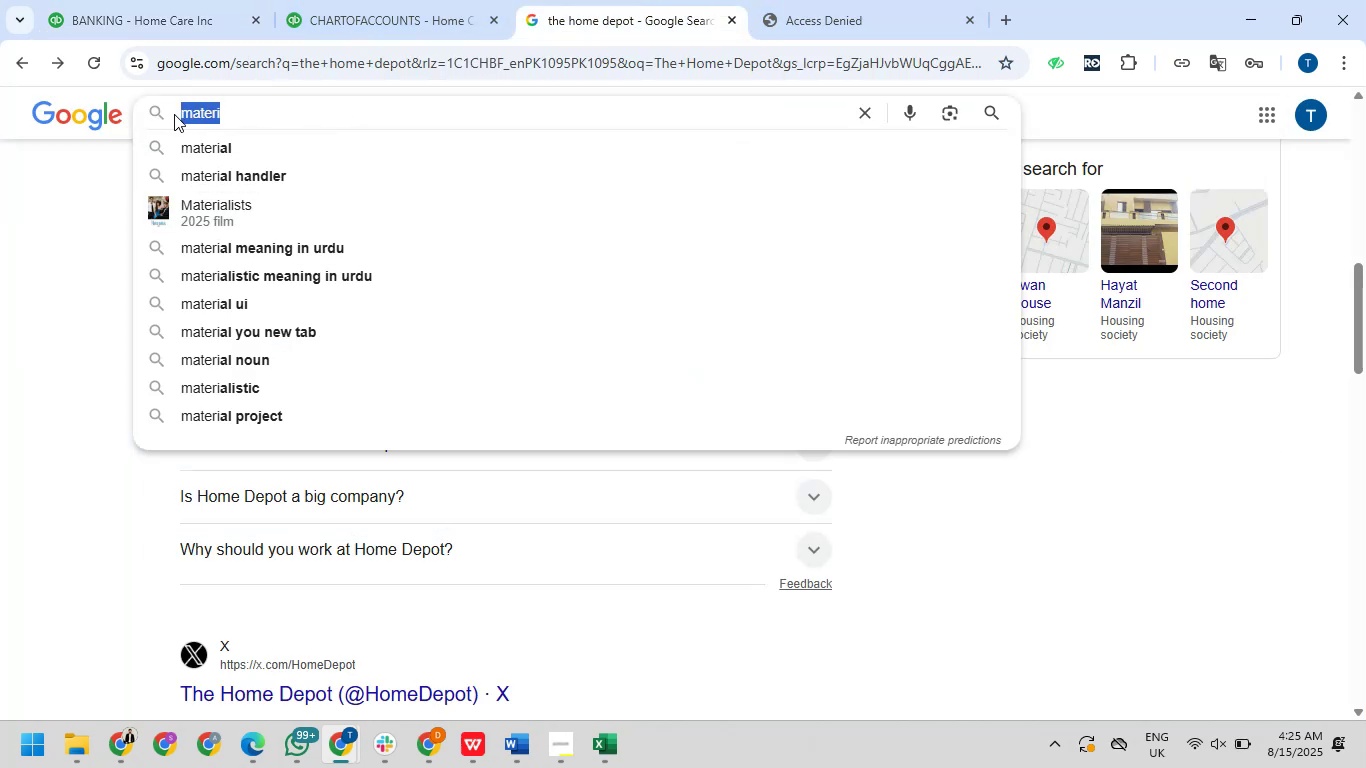 
key(Control+V)
 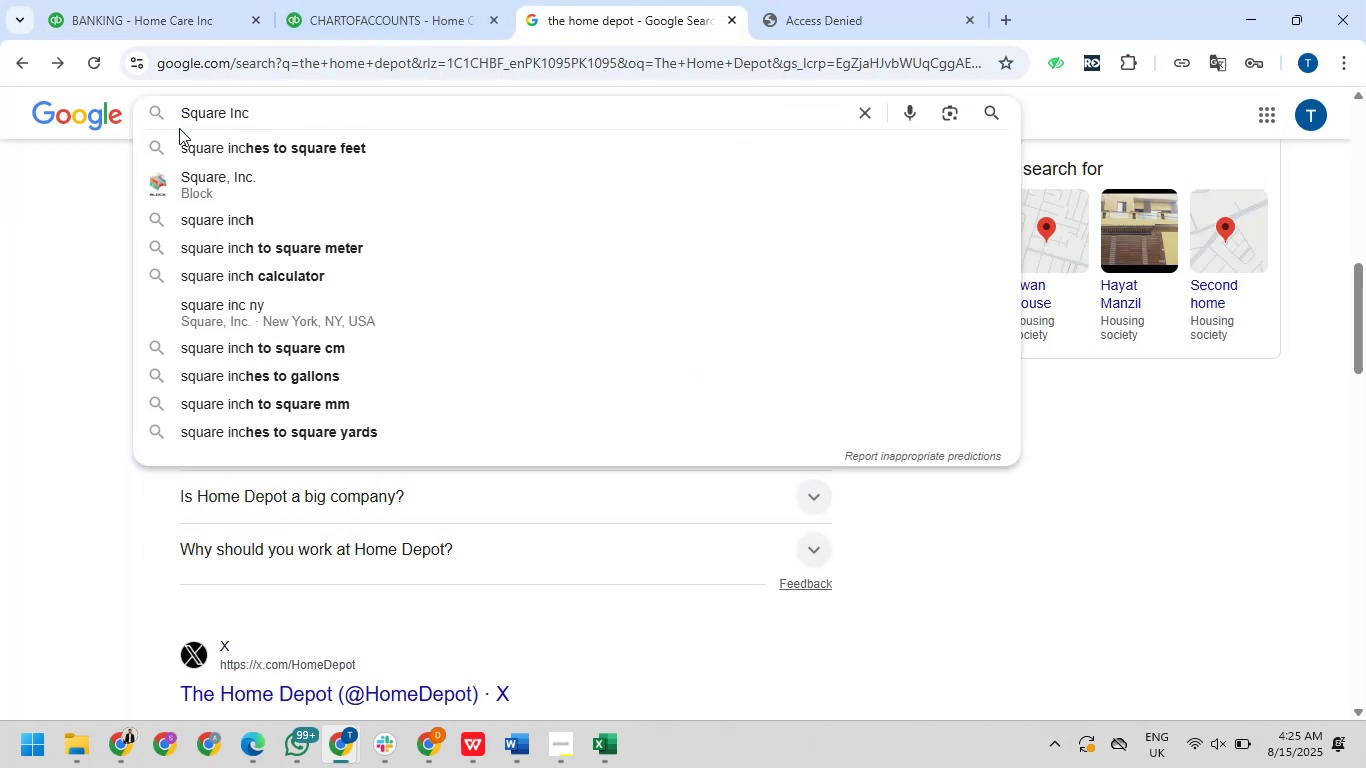 
key(NumpadEnter)
 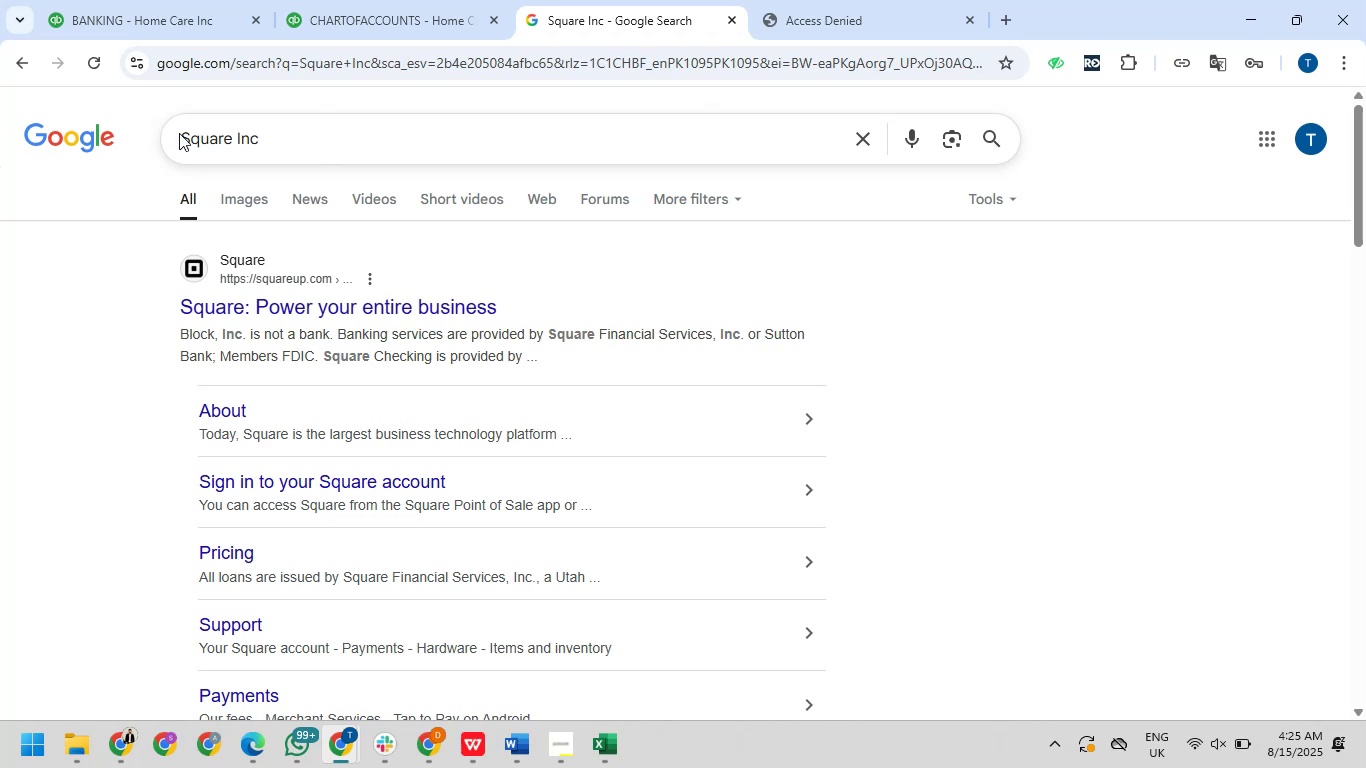 
wait(8.39)
 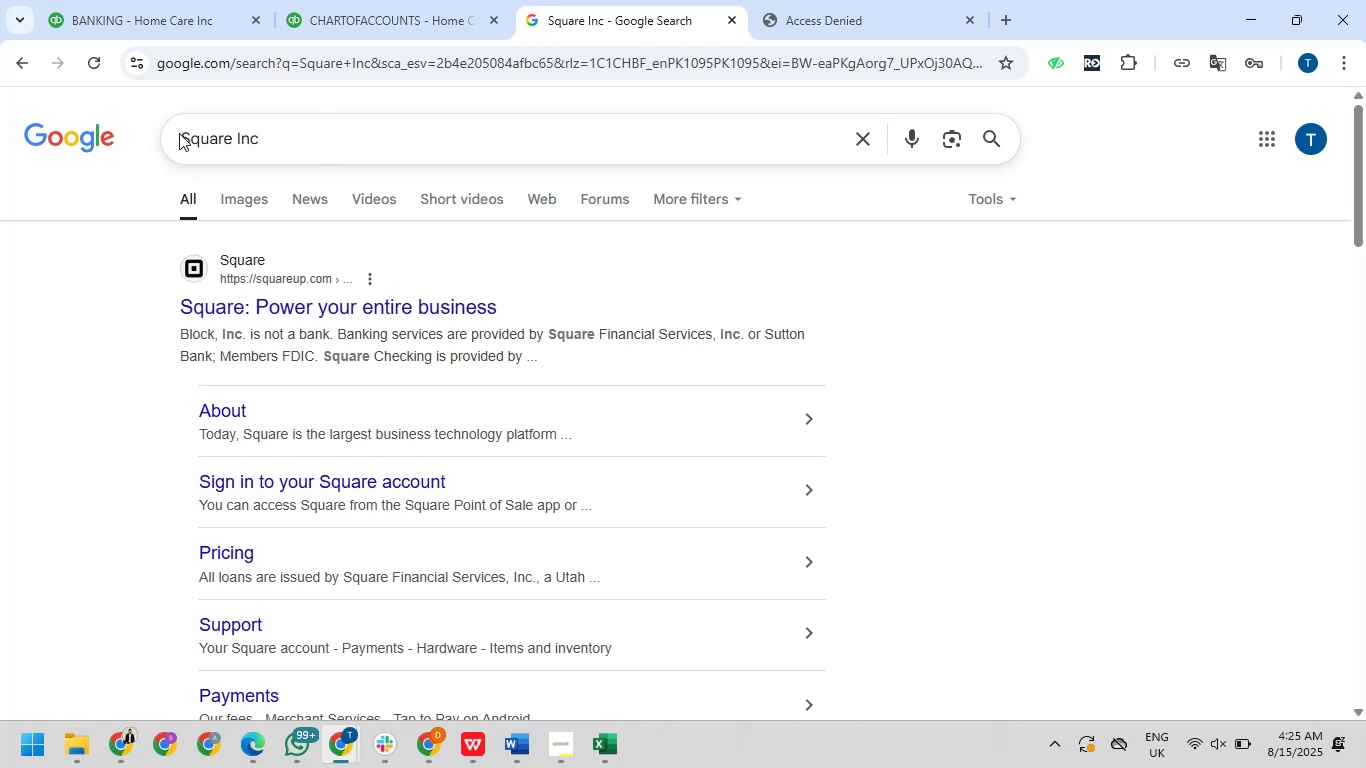 
scroll: coordinate [230, 206], scroll_direction: down, amount: 10.0
 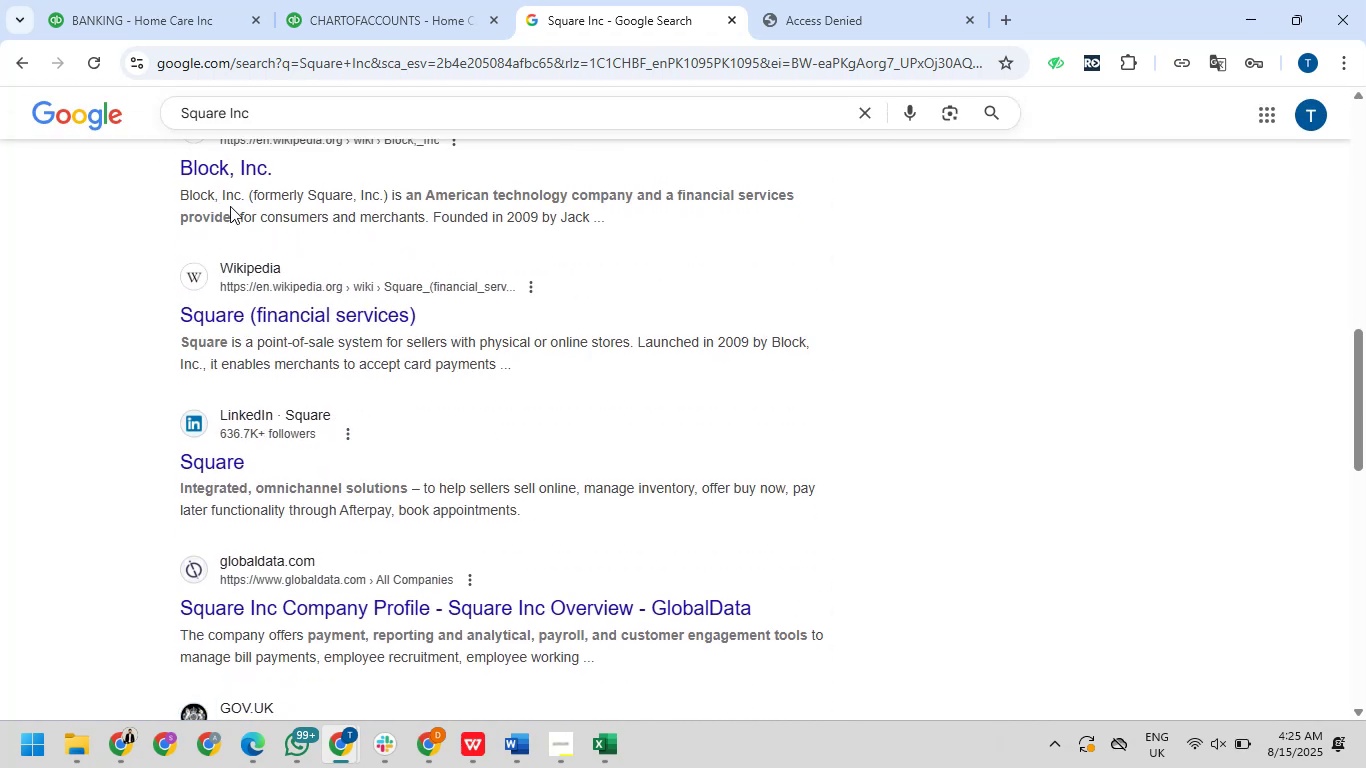 
mouse_move([354, 38])
 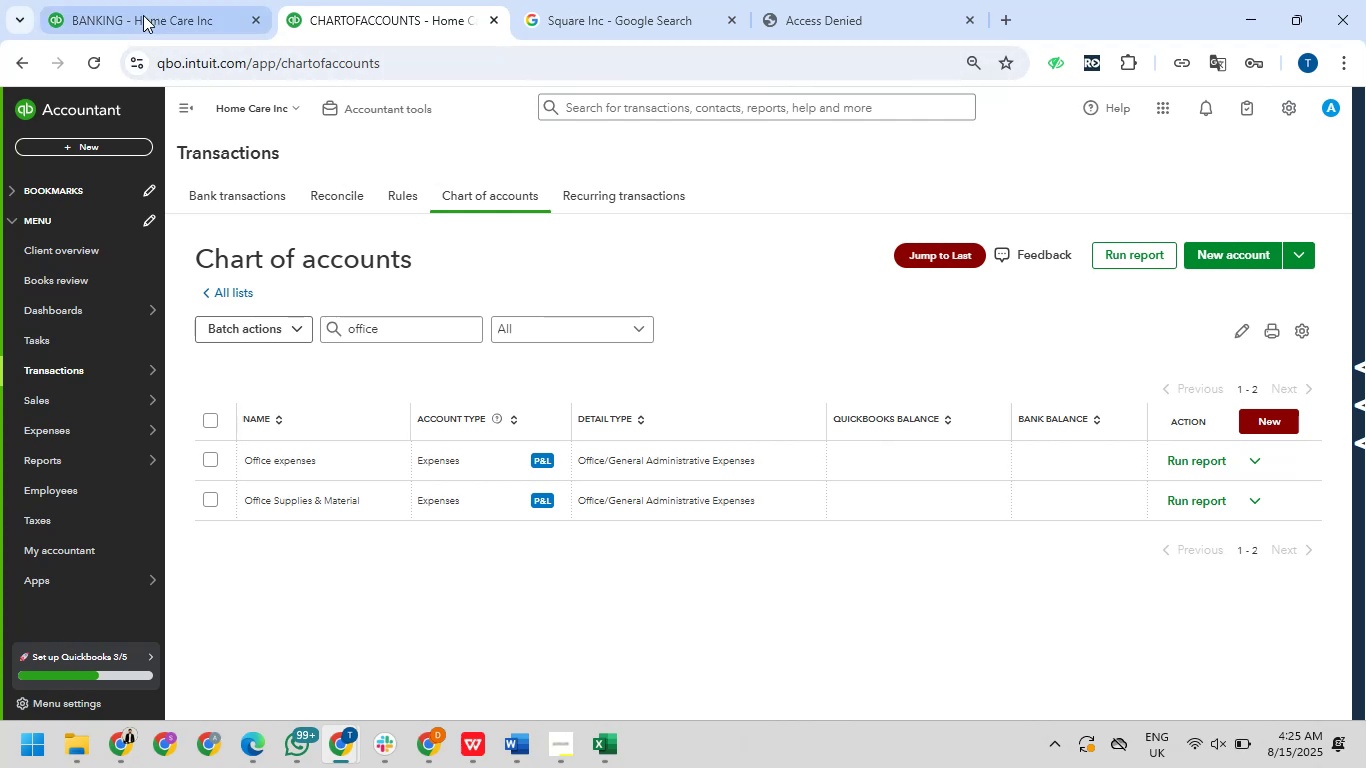 
left_click([143, 15])
 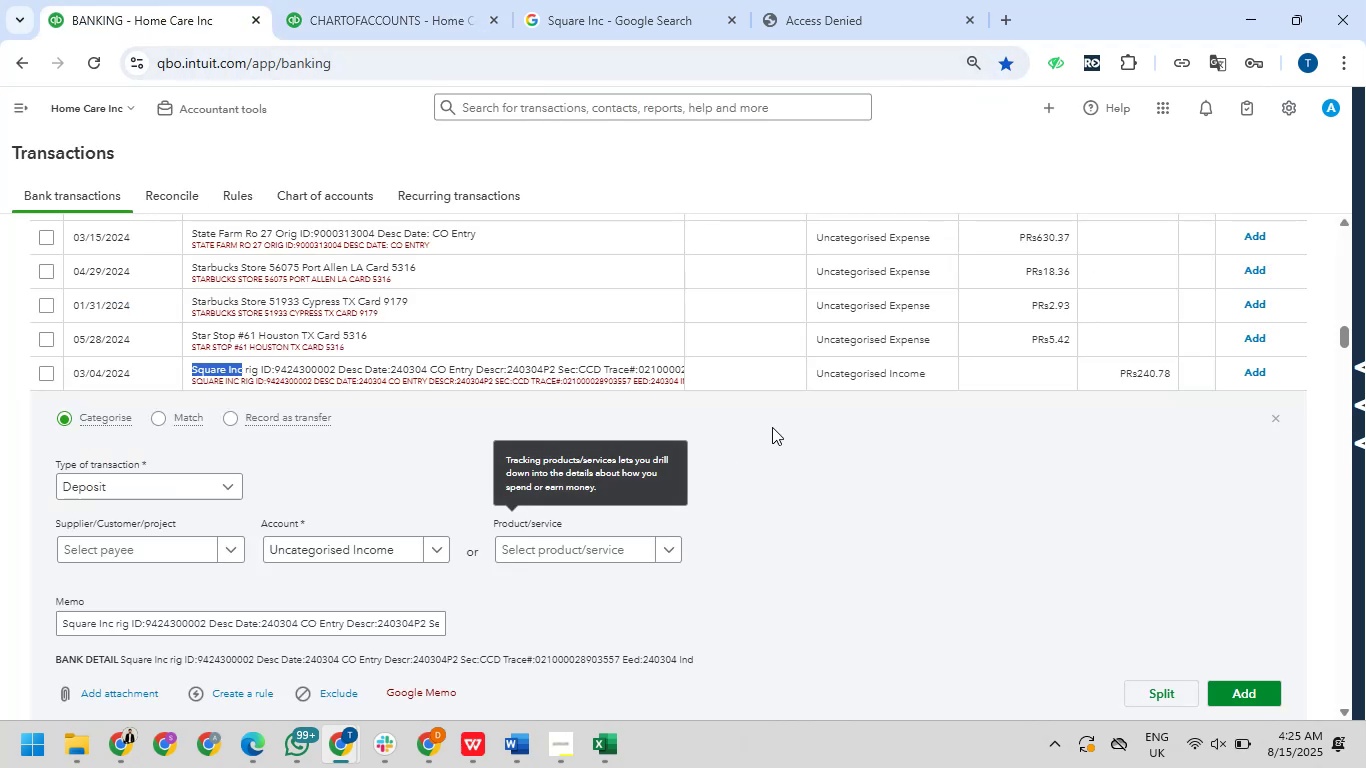 
scroll: coordinate [1007, 415], scroll_direction: down, amount: 6.0
 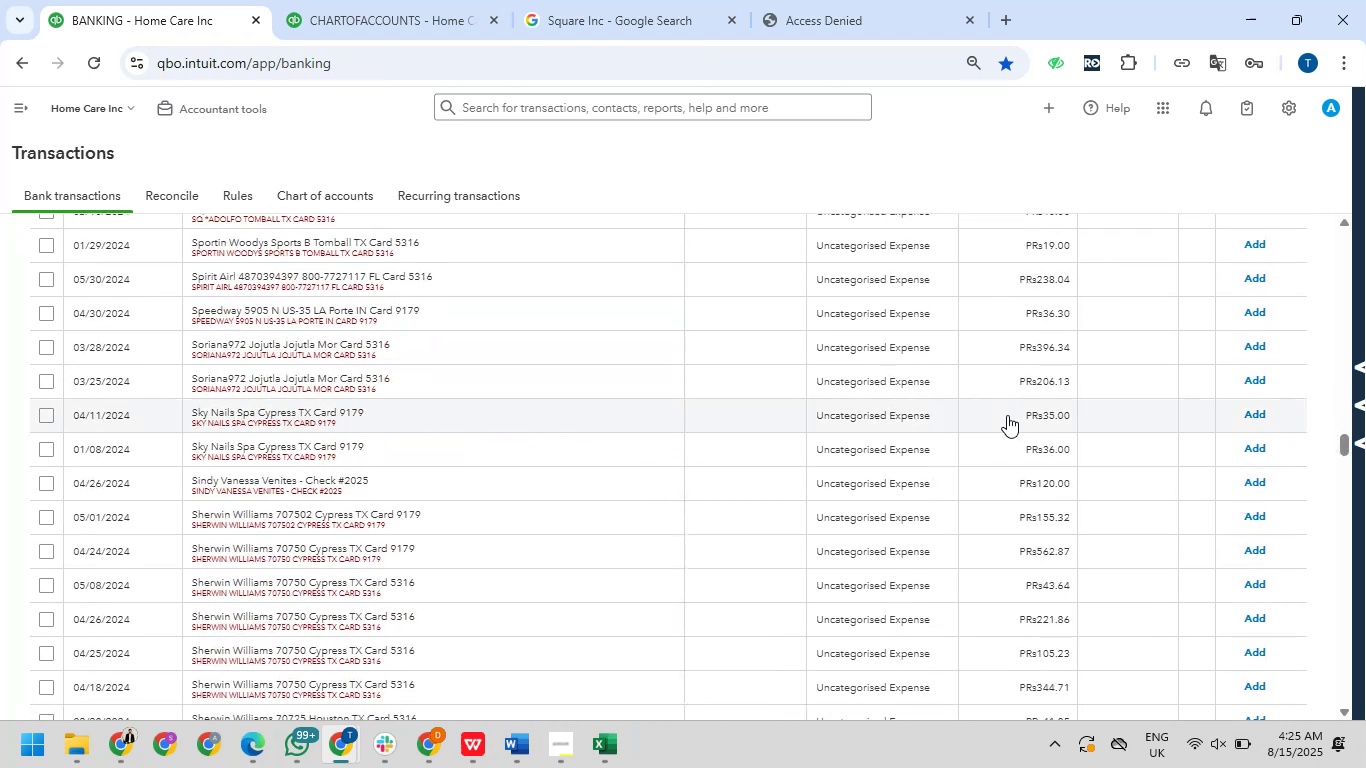 
scroll: coordinate [141, 362], scroll_direction: up, amount: 3.0
 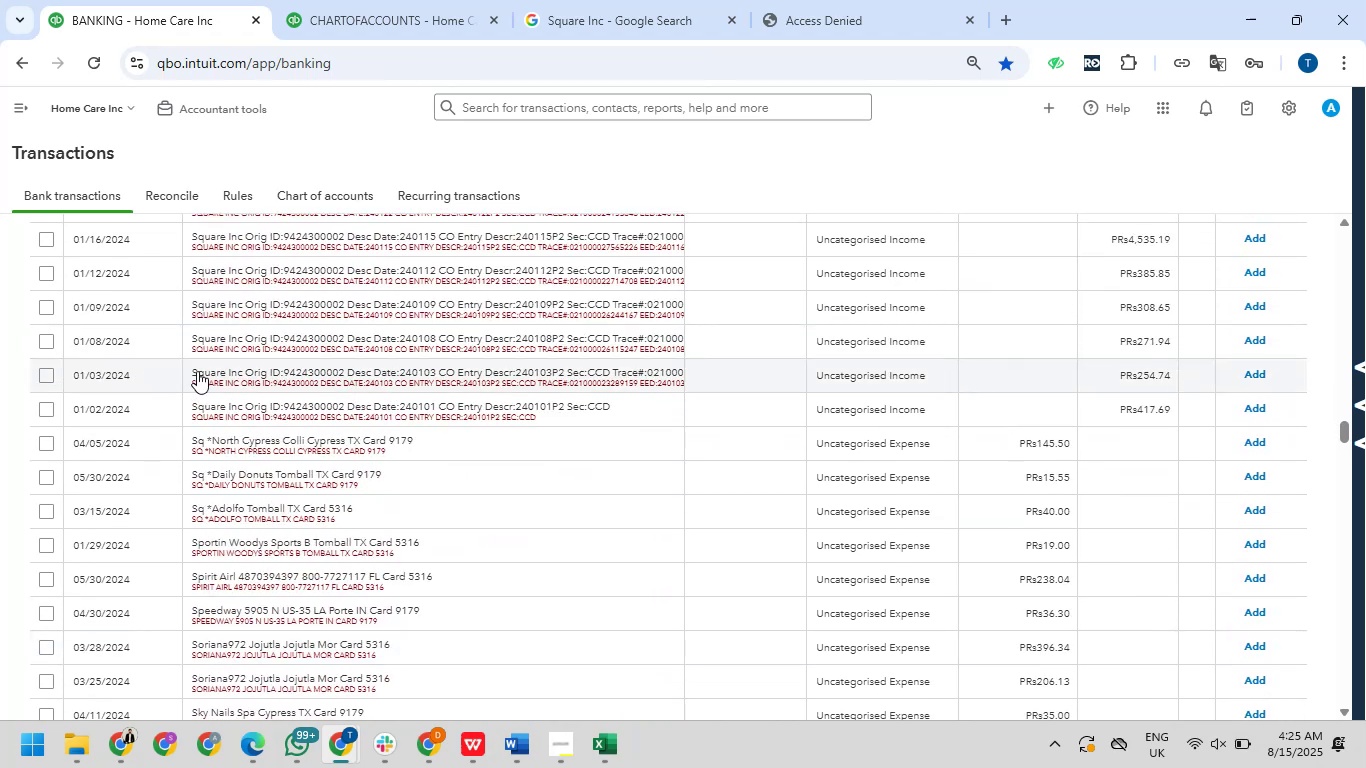 
left_click_drag(start_coordinate=[190, 375], to_coordinate=[244, 374])
 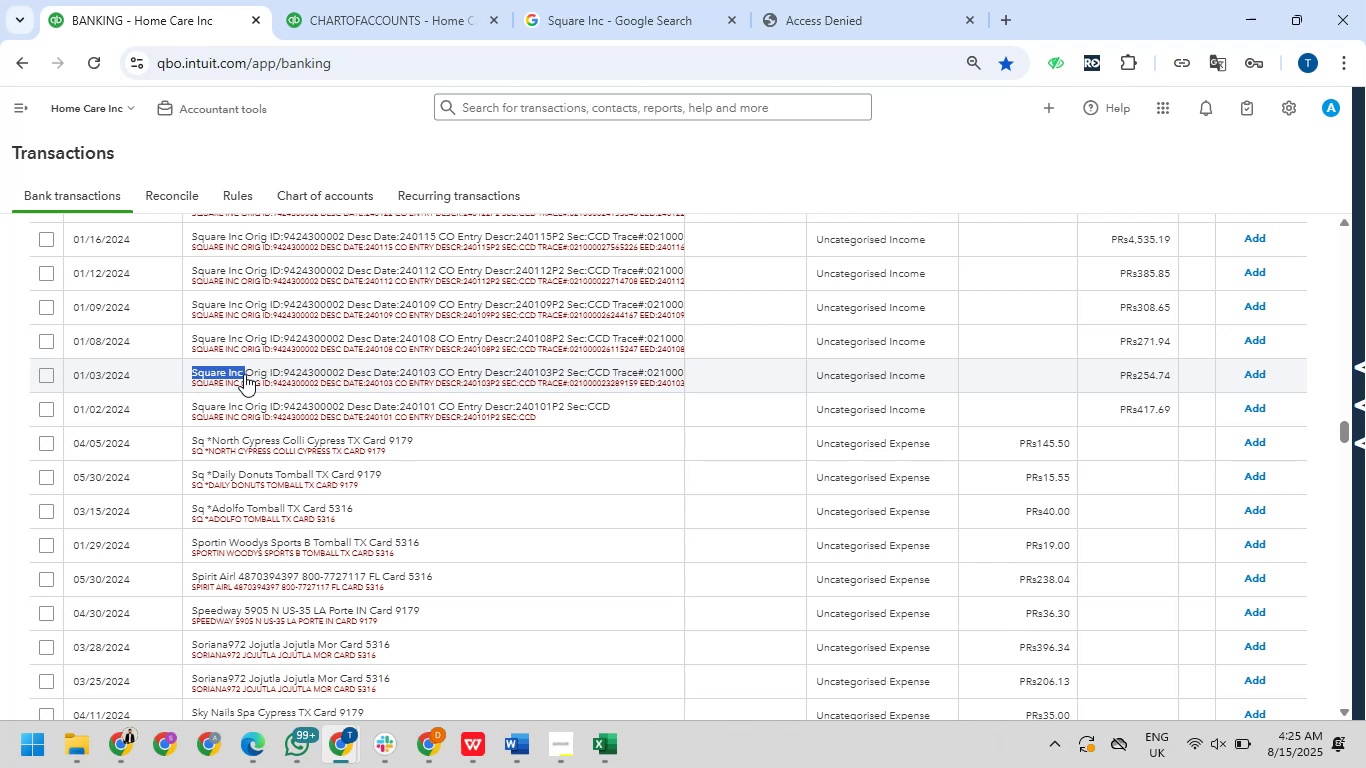 
key(Control+C)
 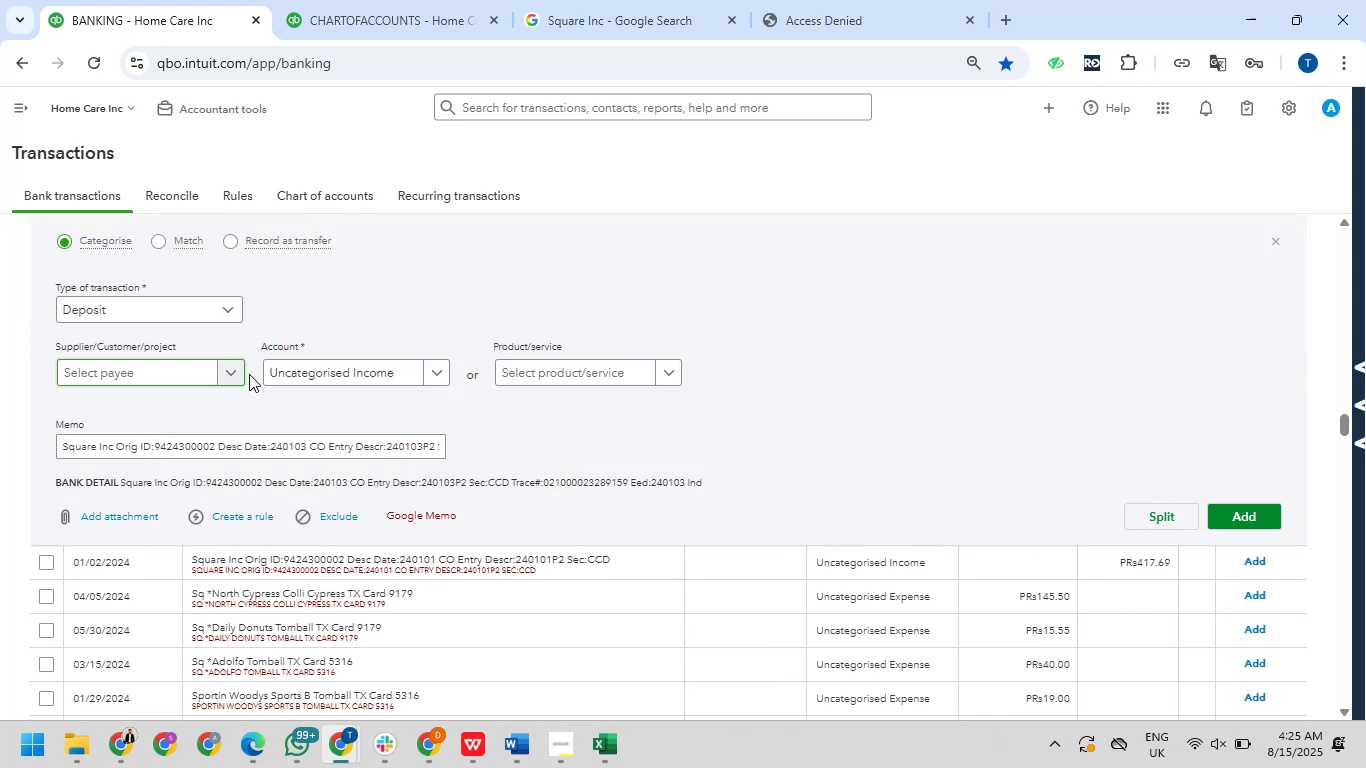 
scroll: coordinate [371, 371], scroll_direction: up, amount: 46.0
 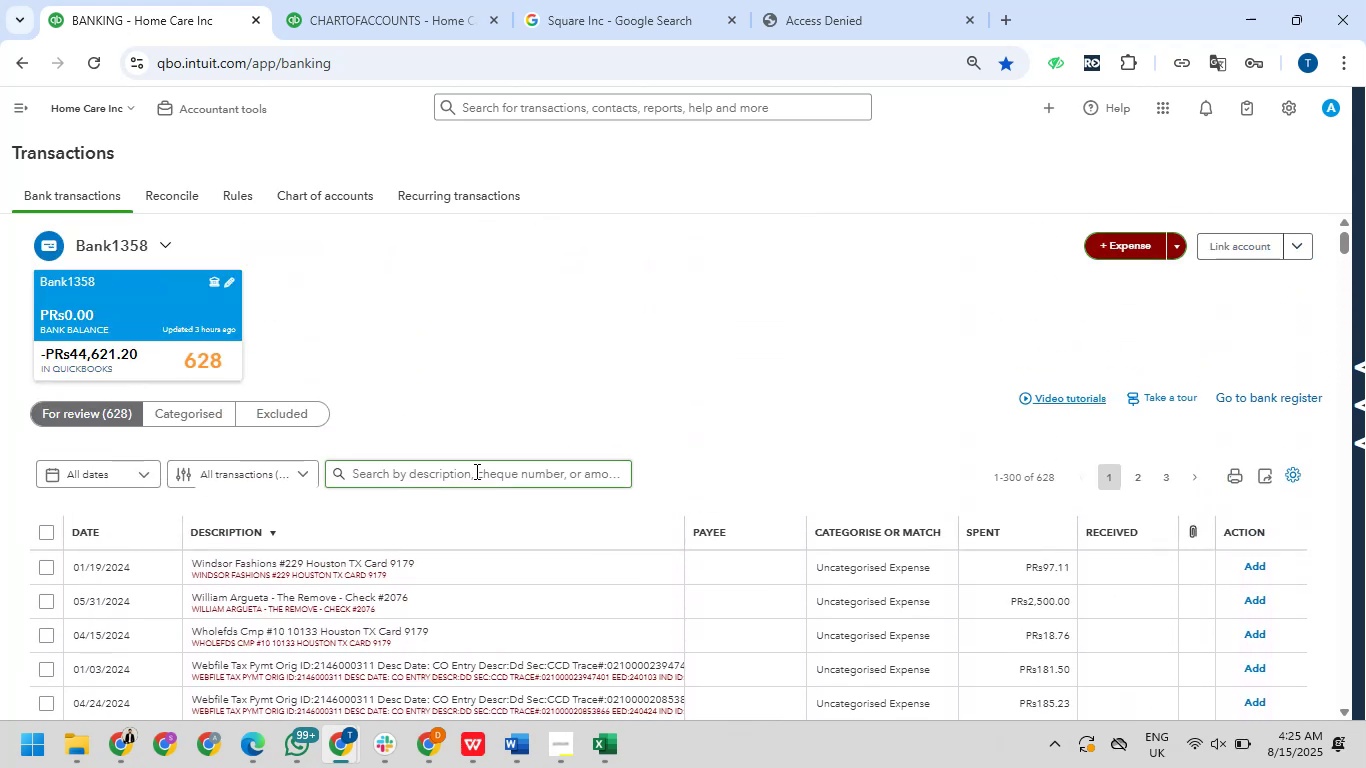 
left_click([475, 471])
 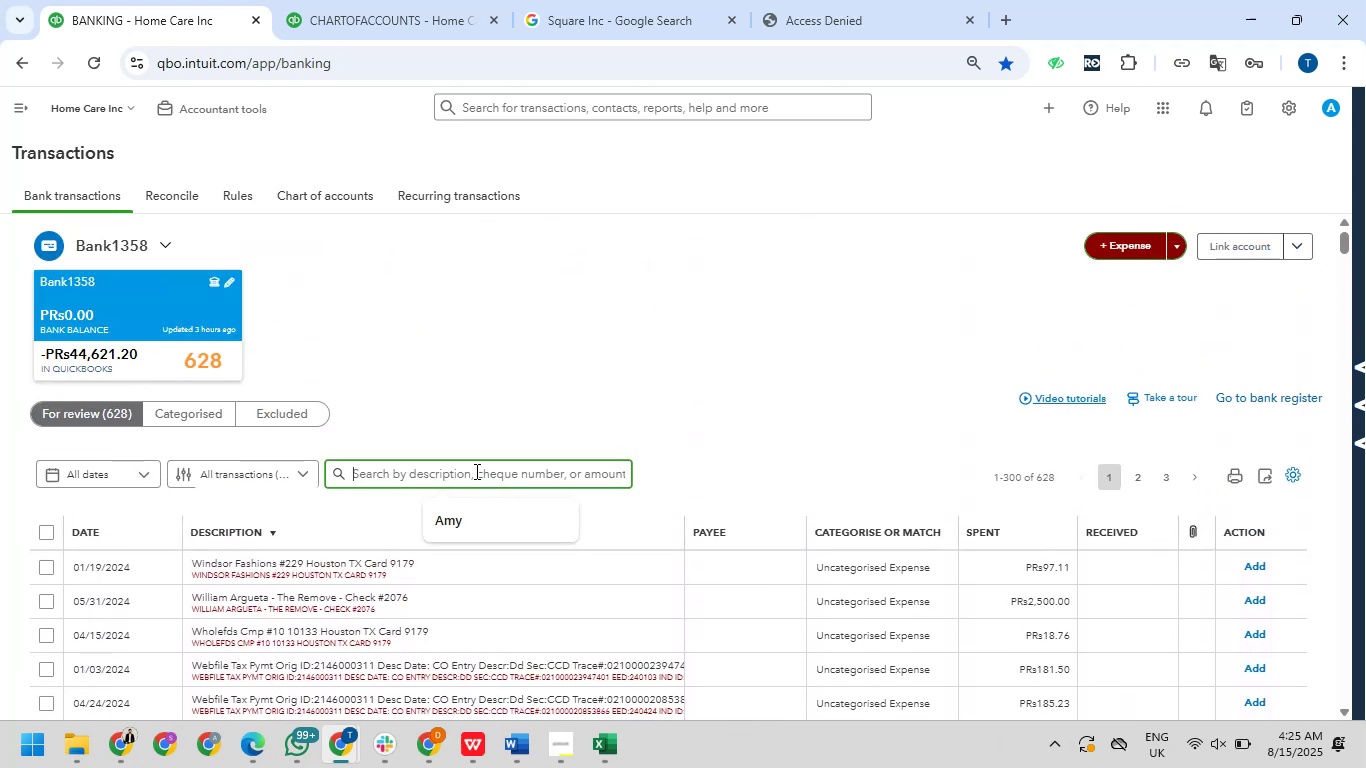 
key(Control+V)
 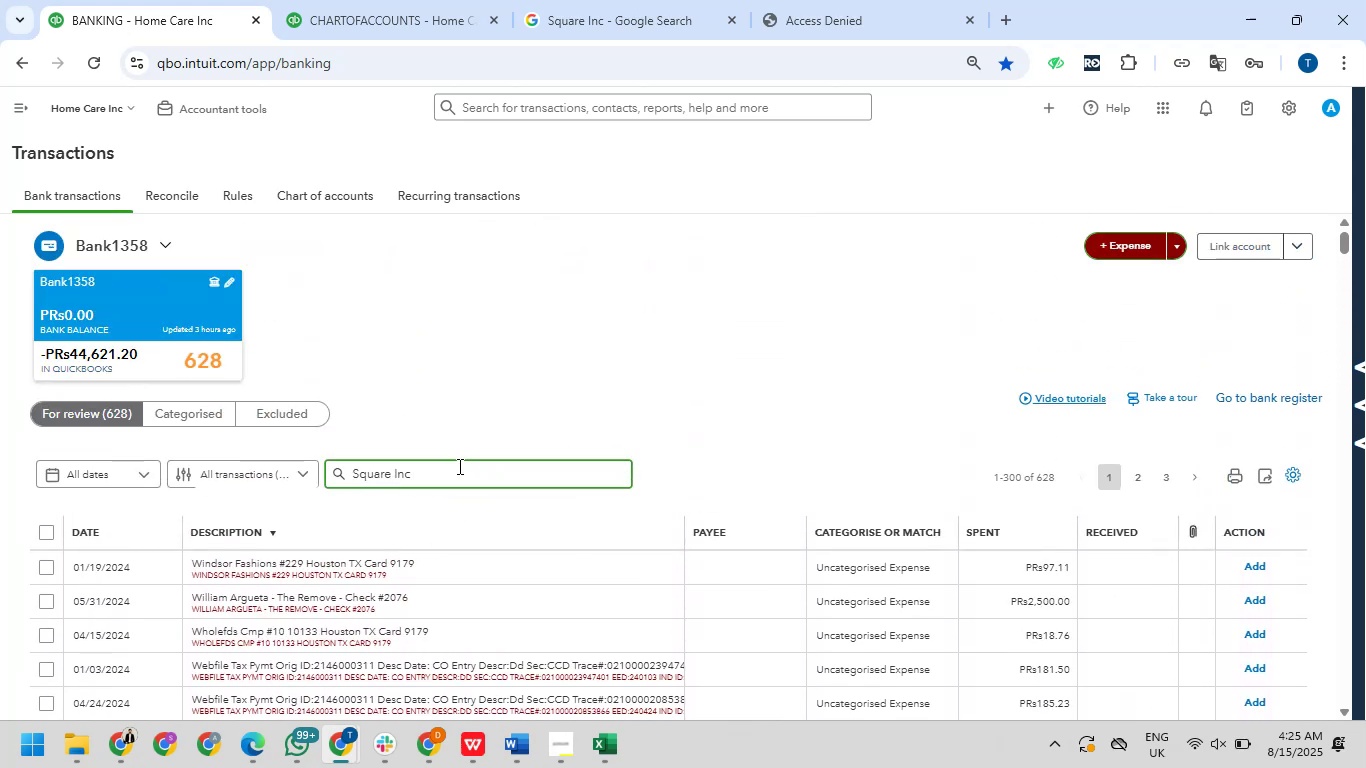 
key(NumpadEnter)
 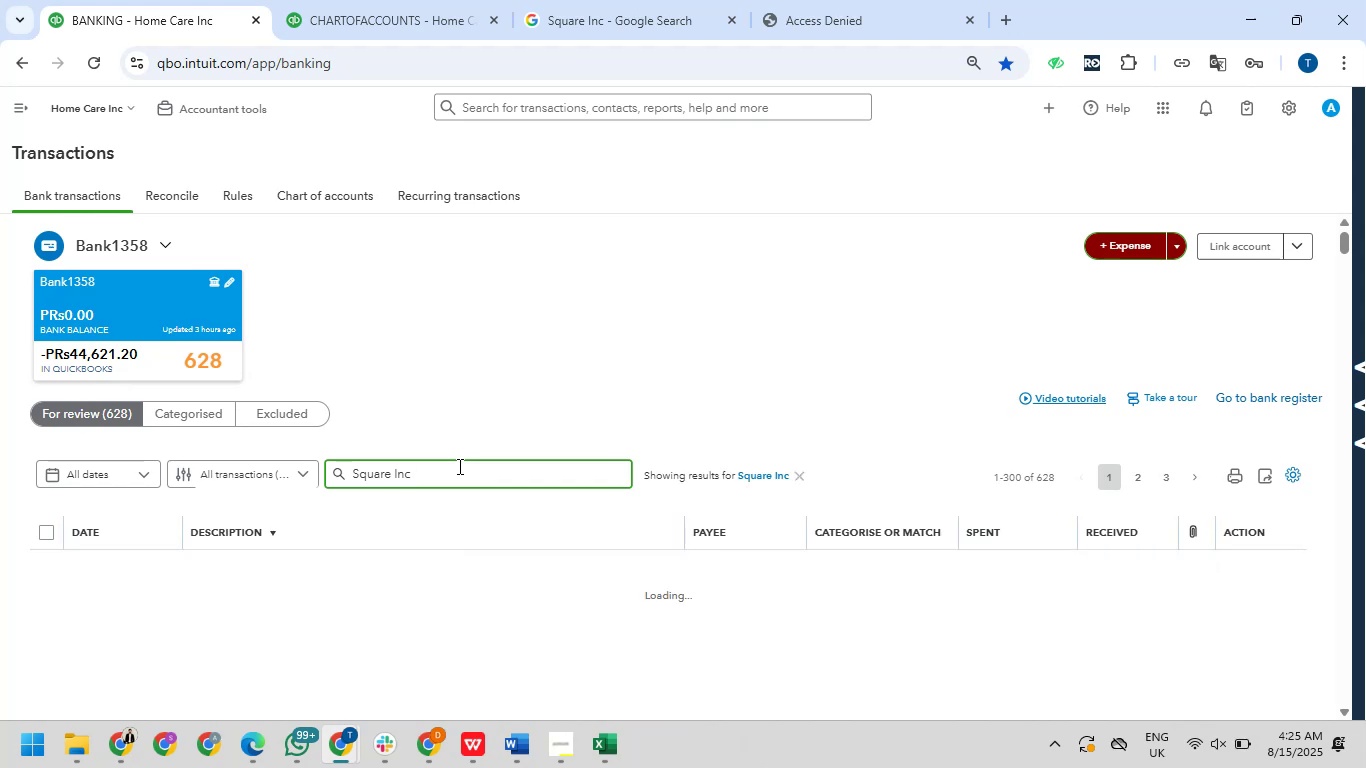 
wait(9.27)
 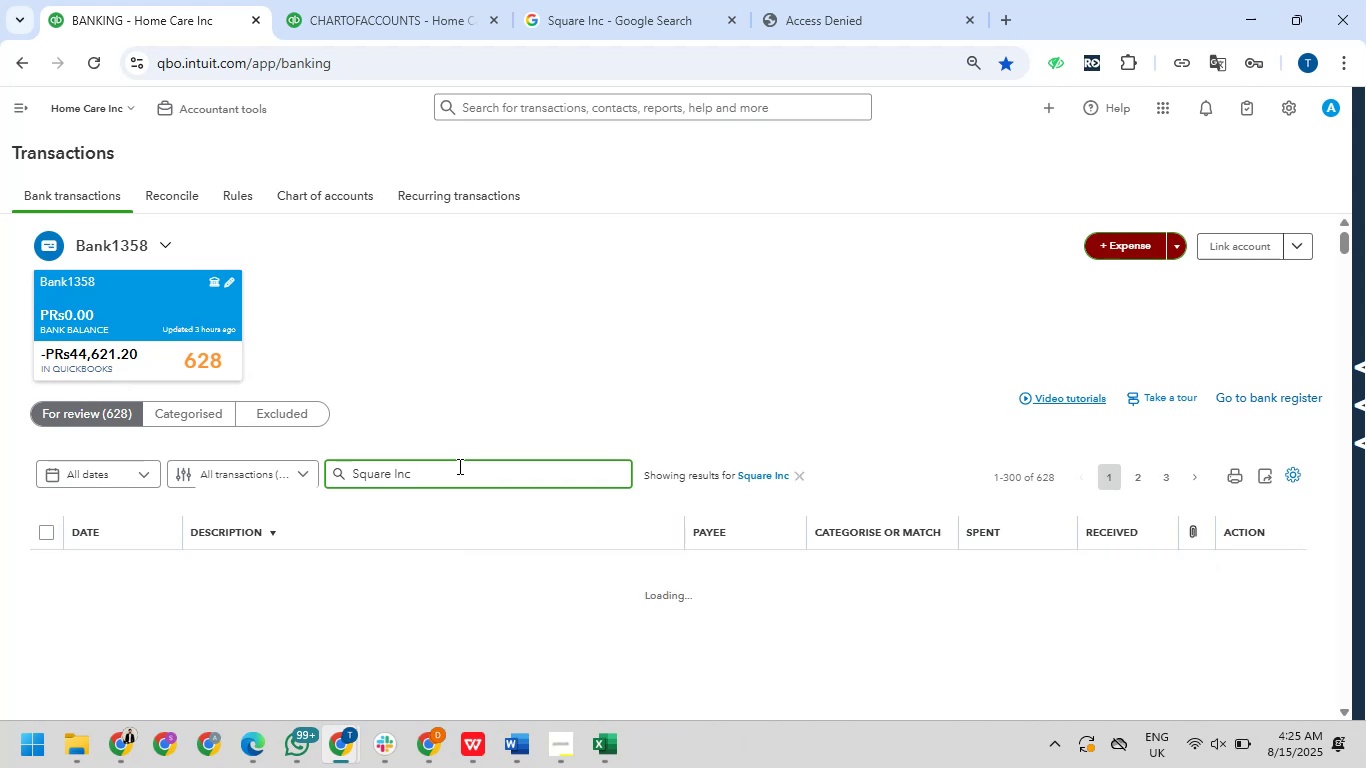 
scroll: coordinate [478, 482], scroll_direction: down, amount: 25.0
 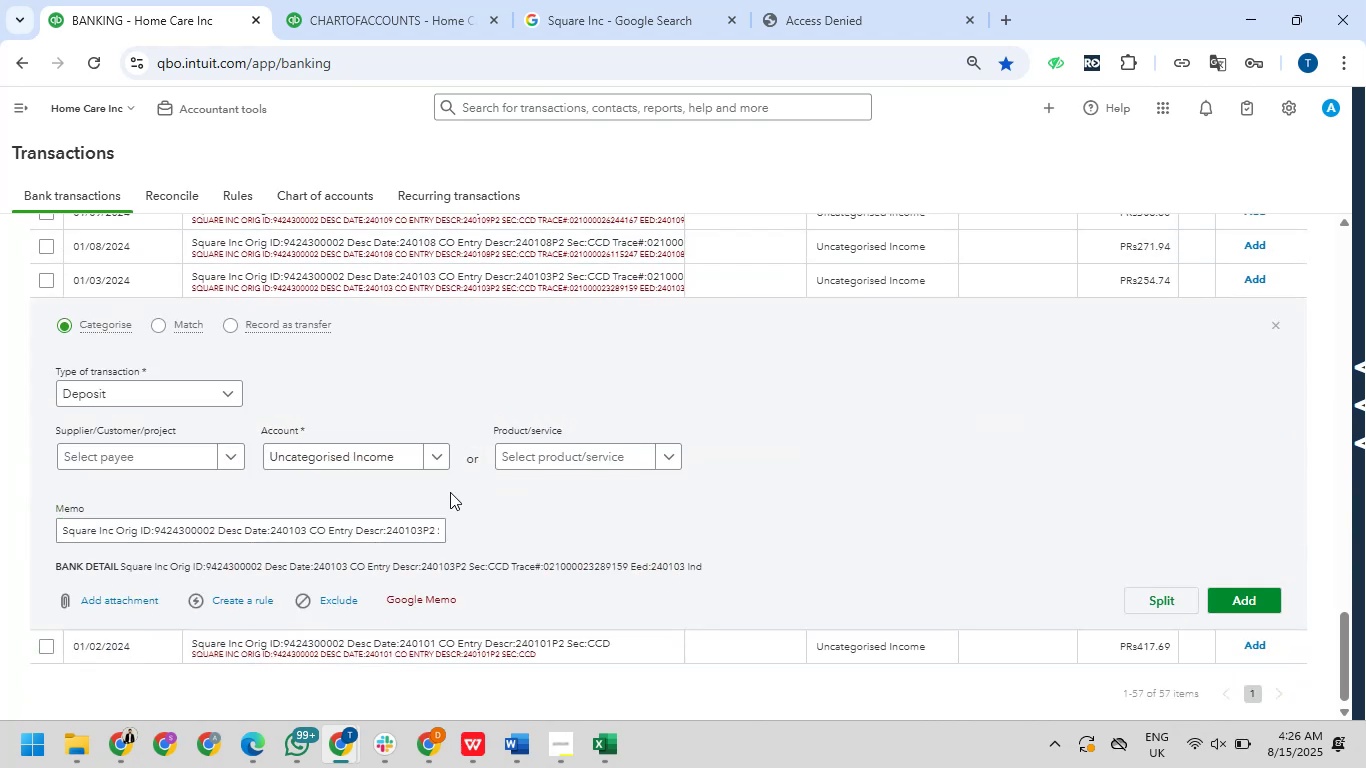 
scroll: coordinate [473, 339], scroll_direction: up, amount: 23.0
 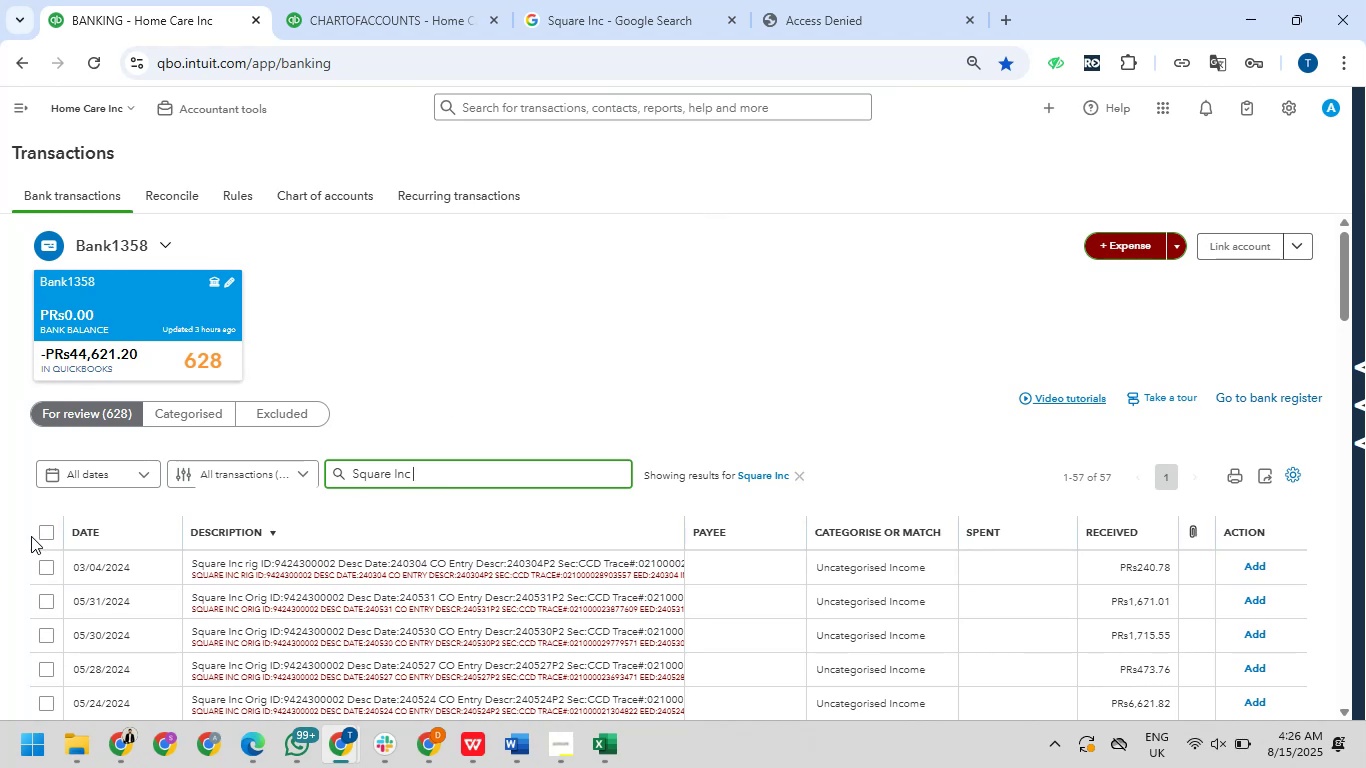 
wait(5.99)
 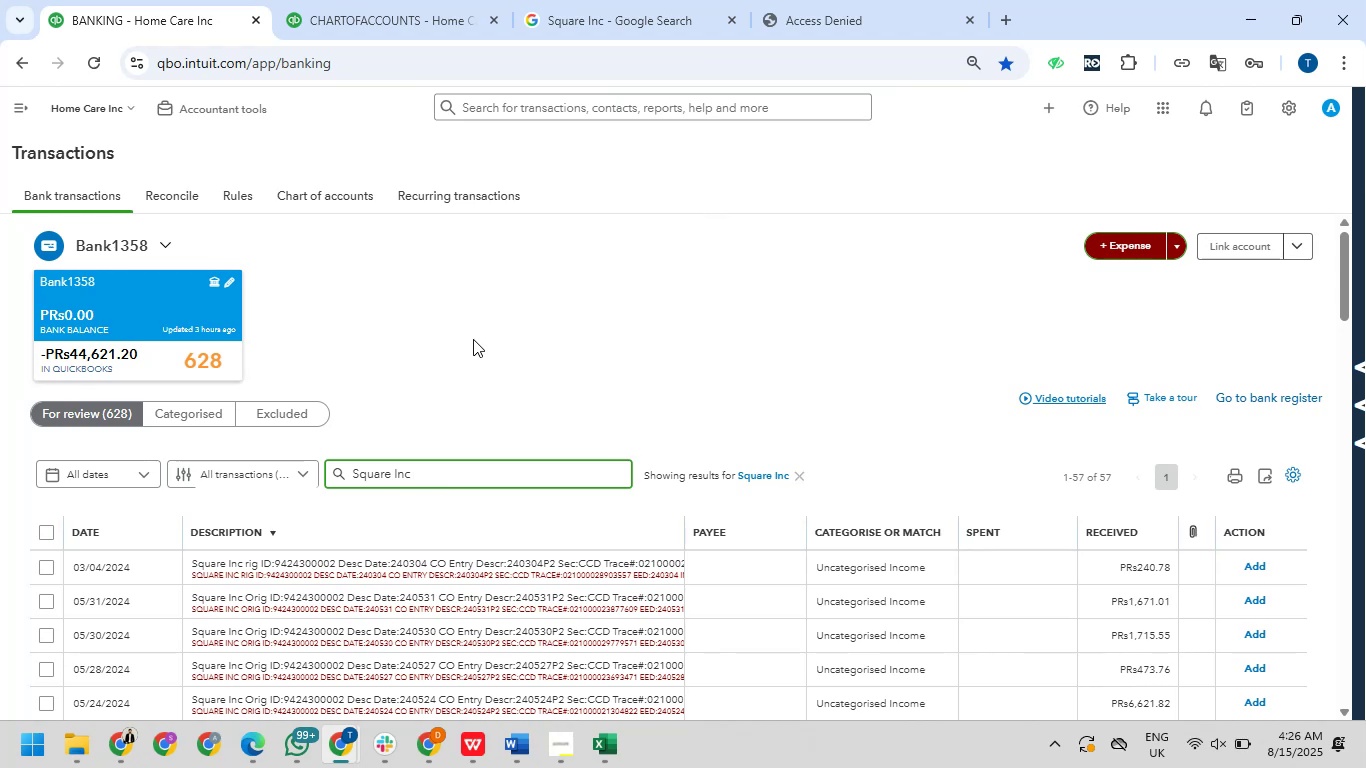 
left_click([52, 537])
 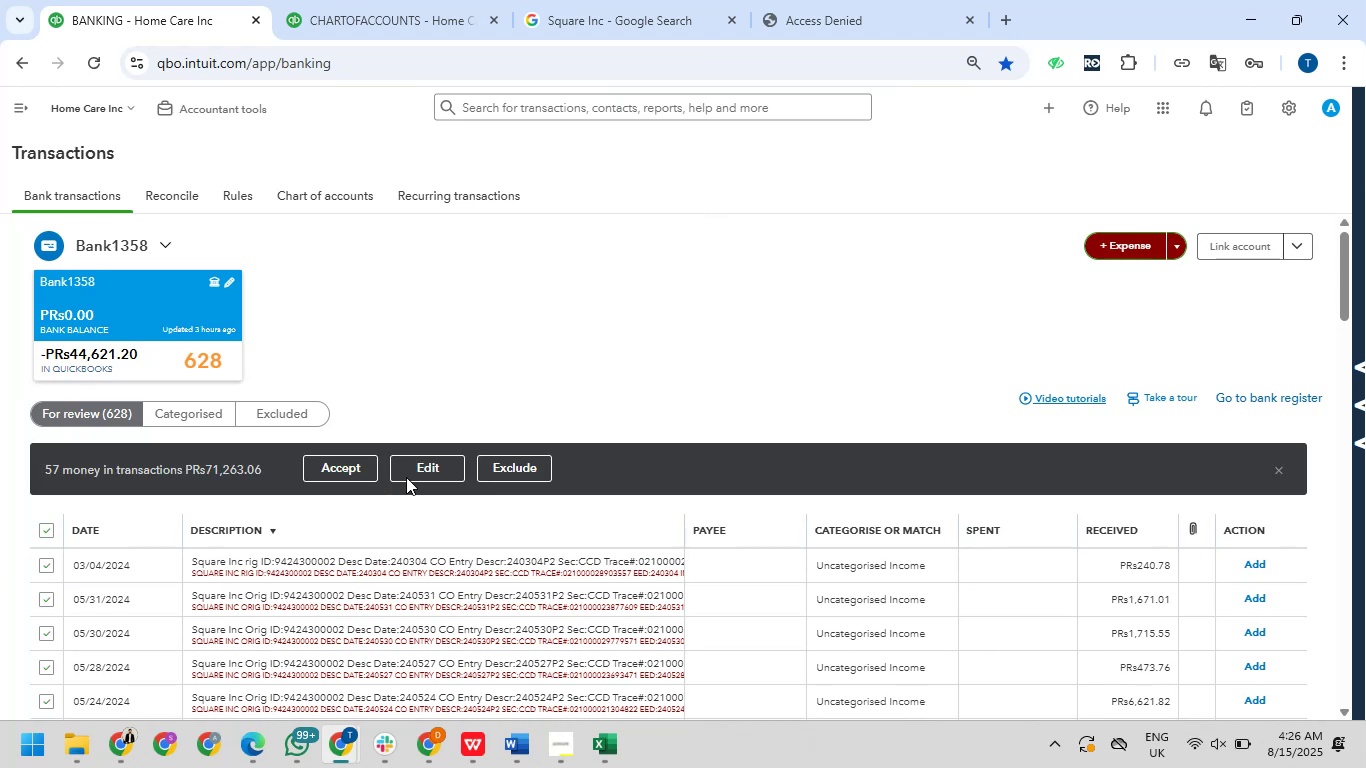 
left_click([417, 467])
 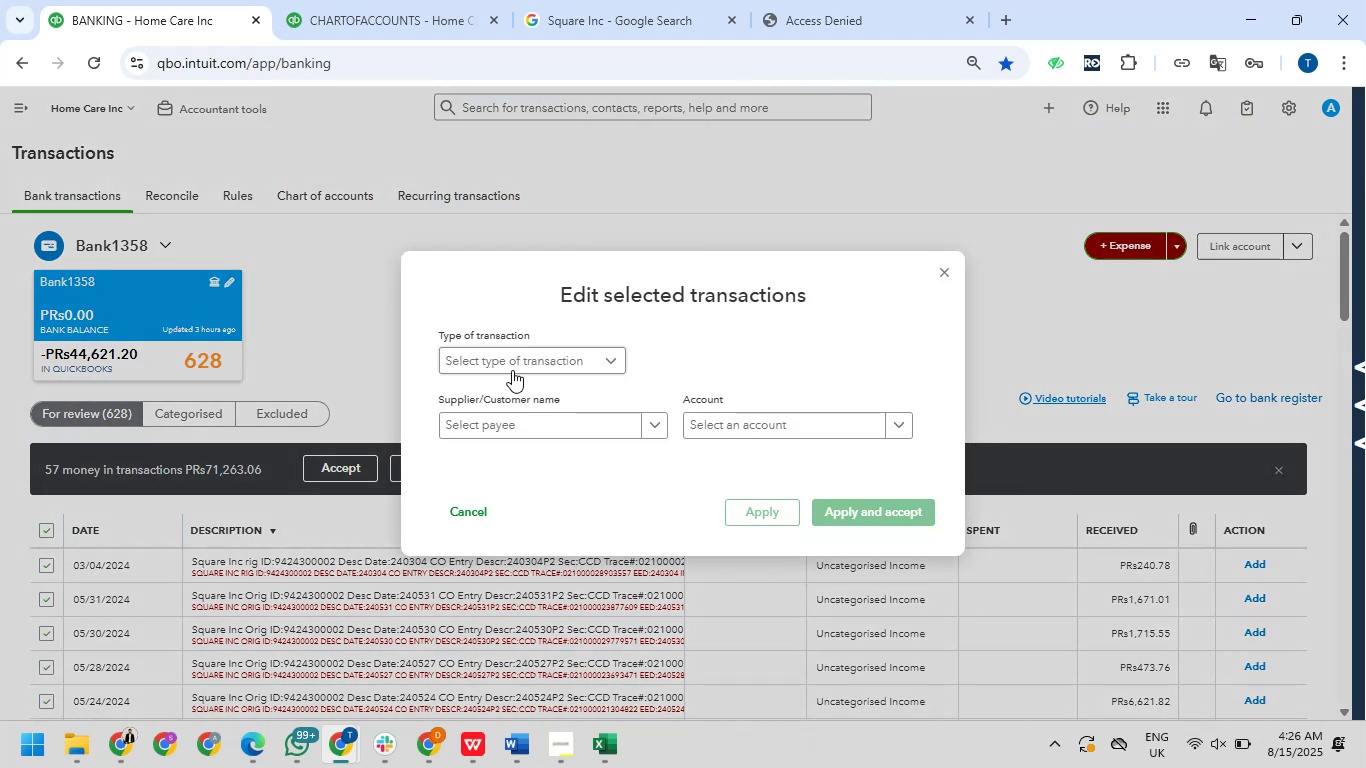 
left_click([524, 365])
 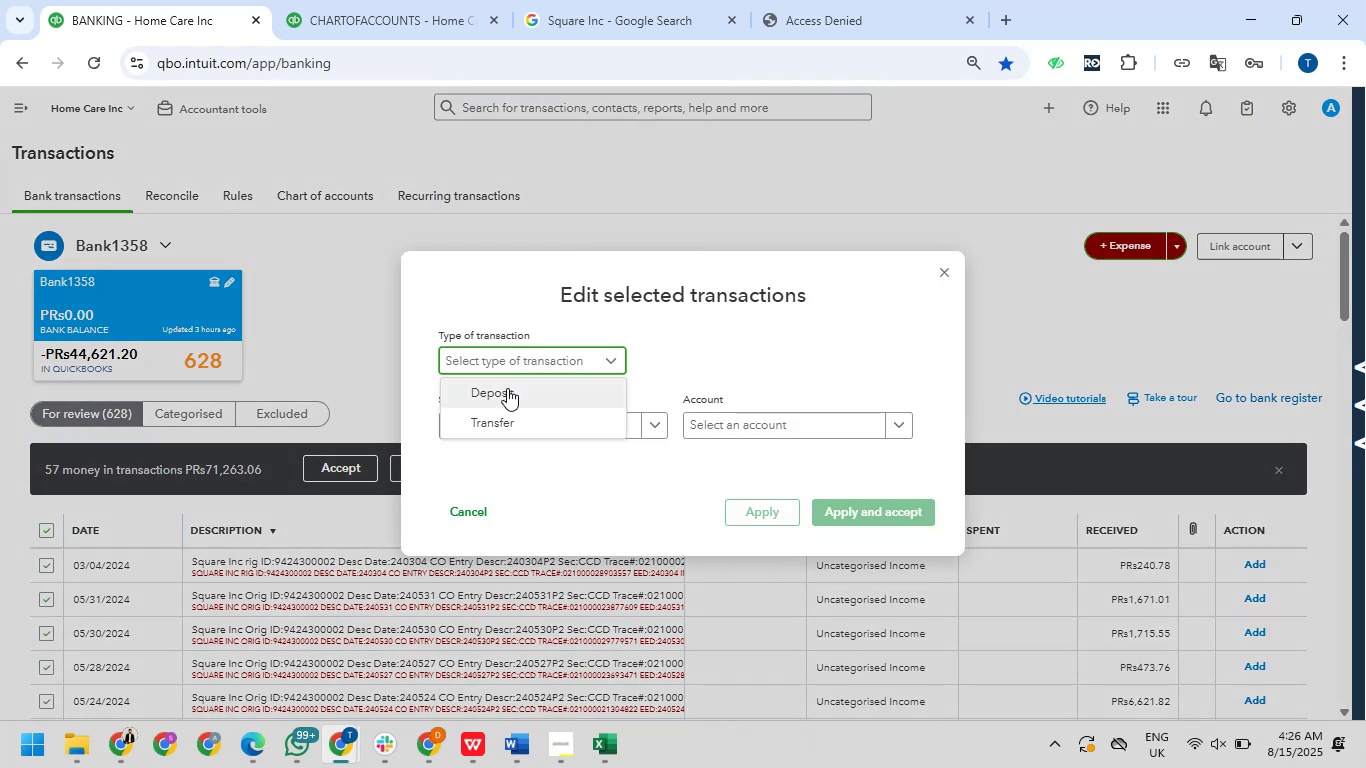 
left_click([507, 390])
 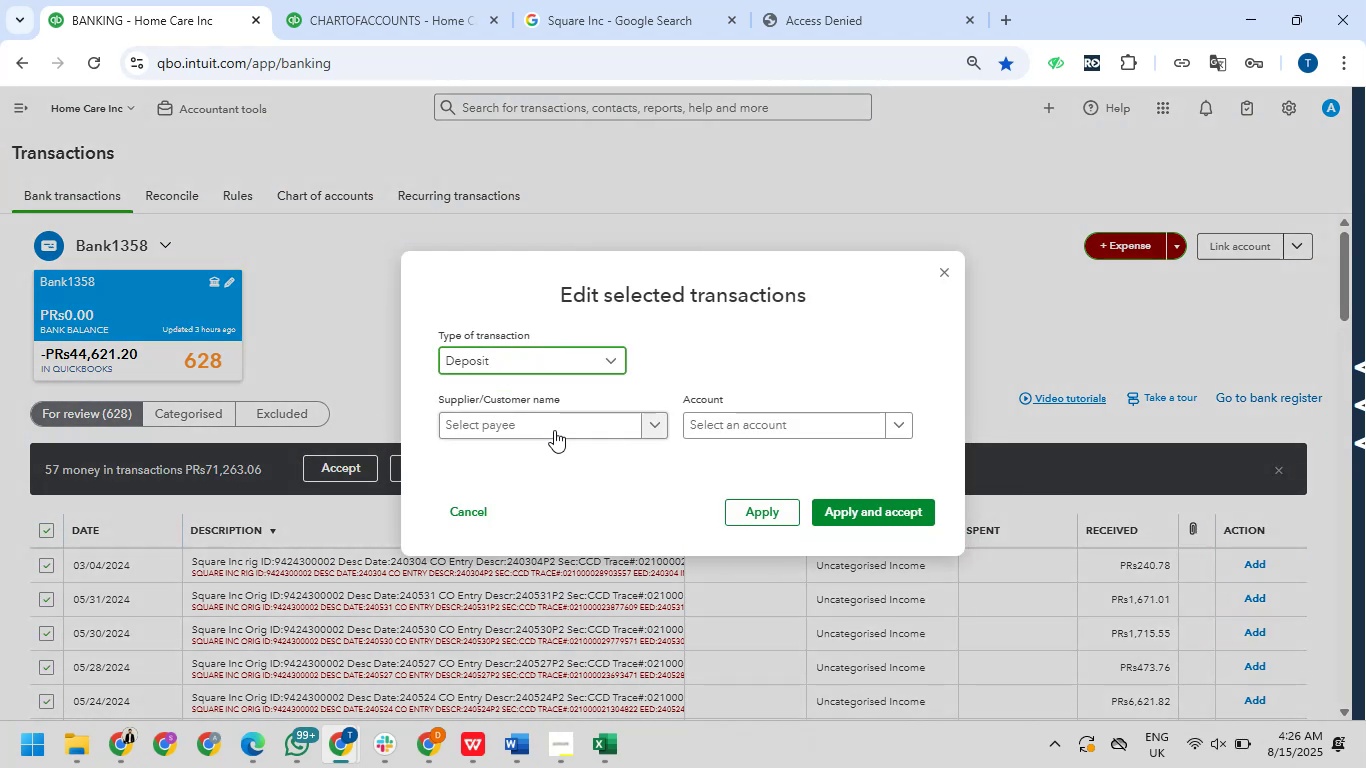 
left_click([554, 430])
 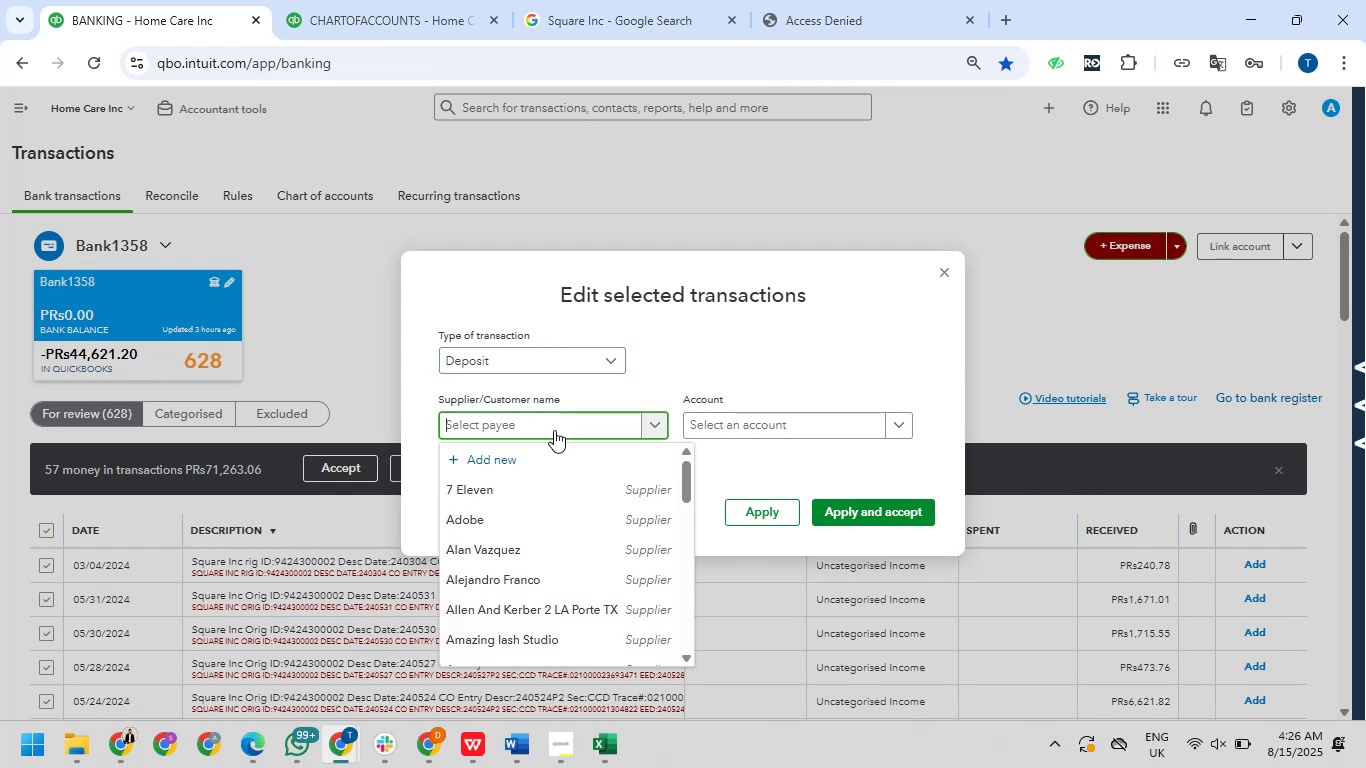 
key(Control+V)
 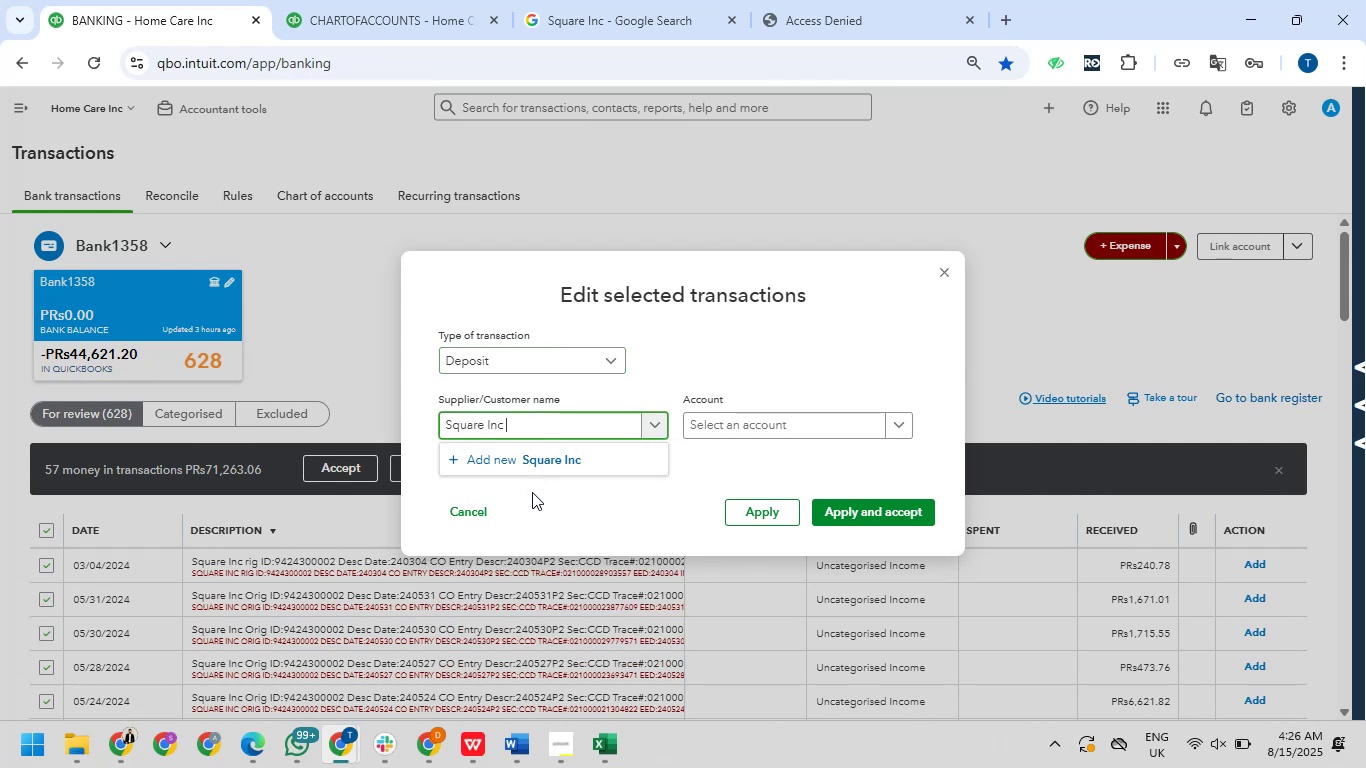 
left_click([538, 461])
 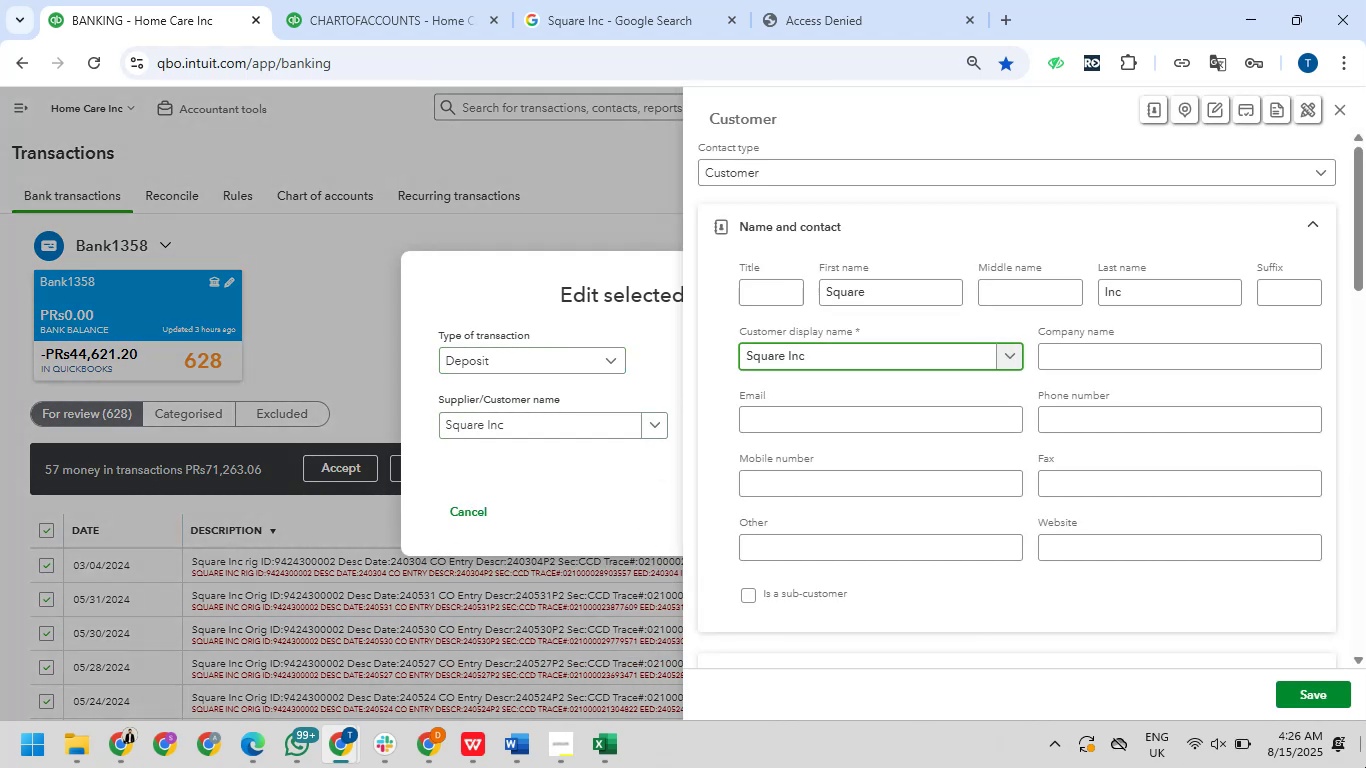 
left_click([1317, 689])
 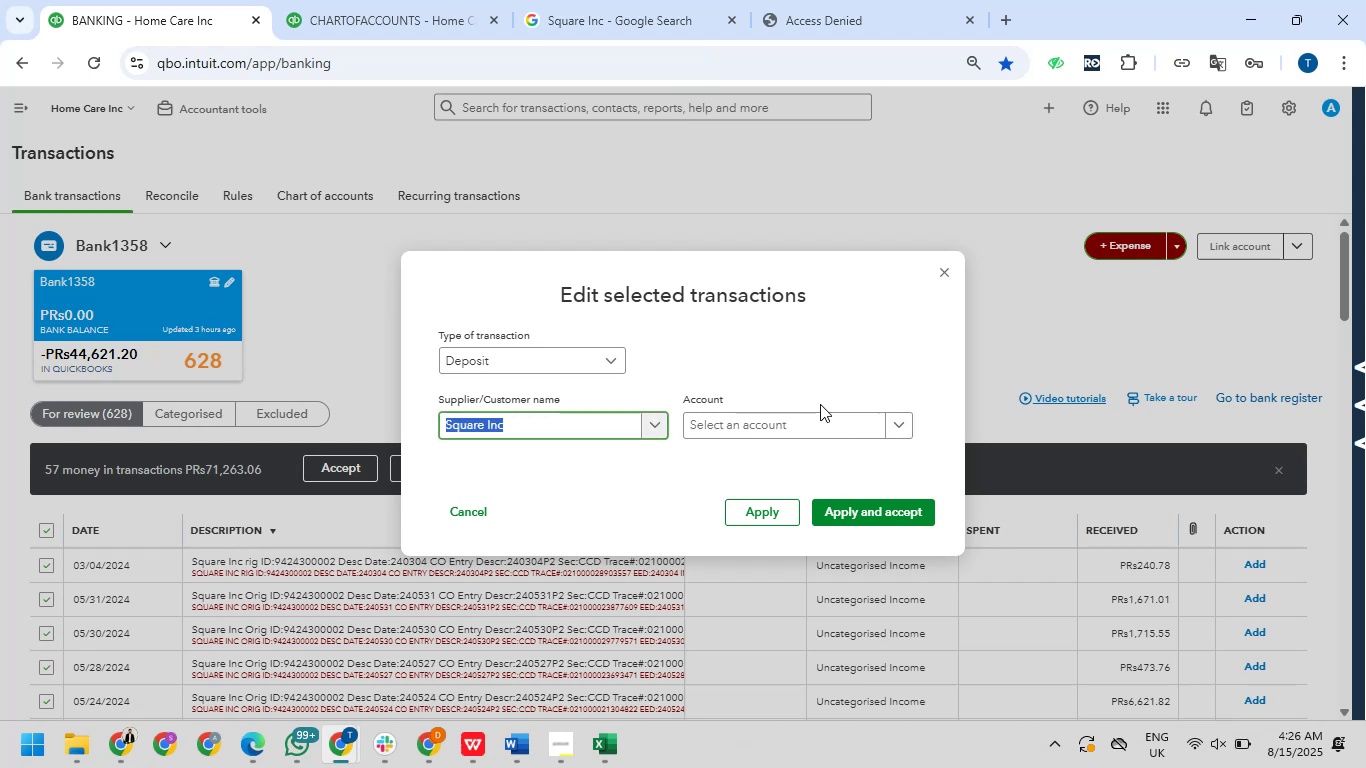 
left_click([817, 421])
 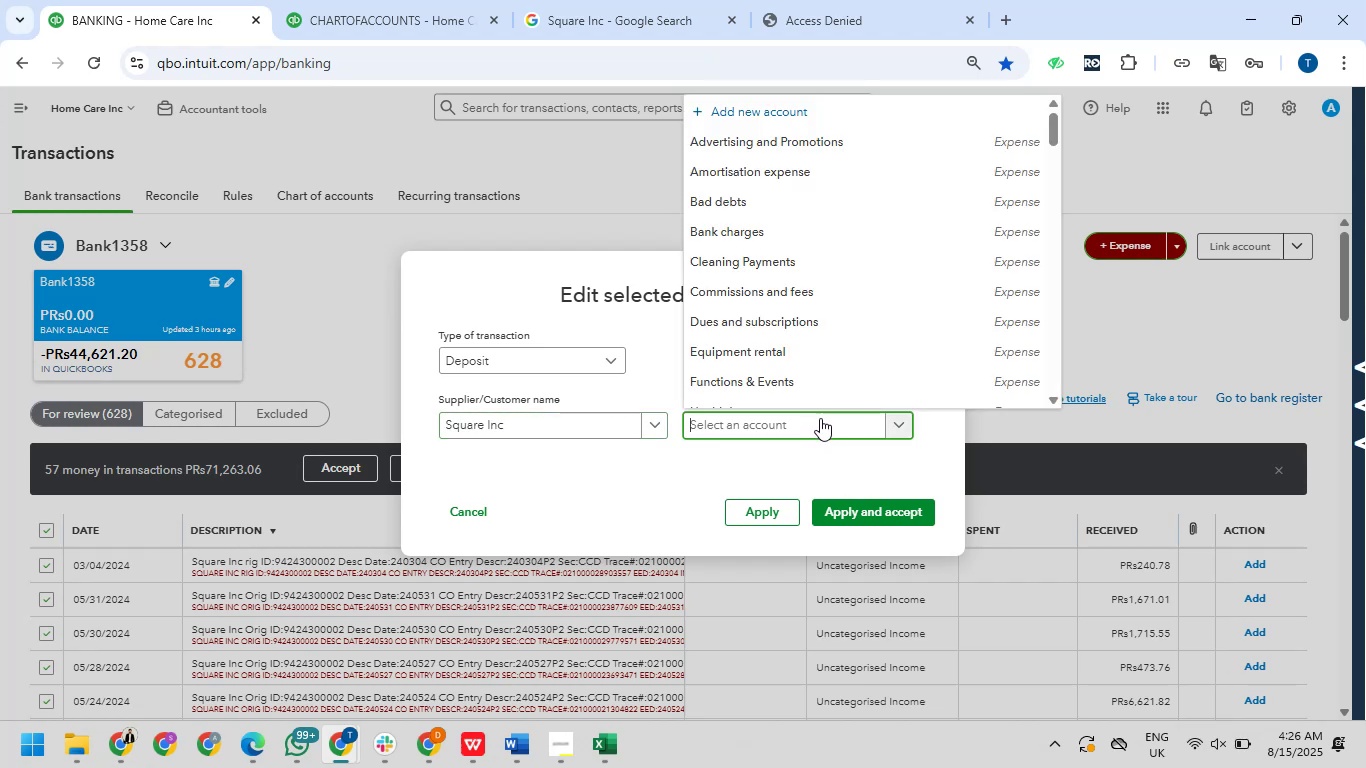 
type(serv)
 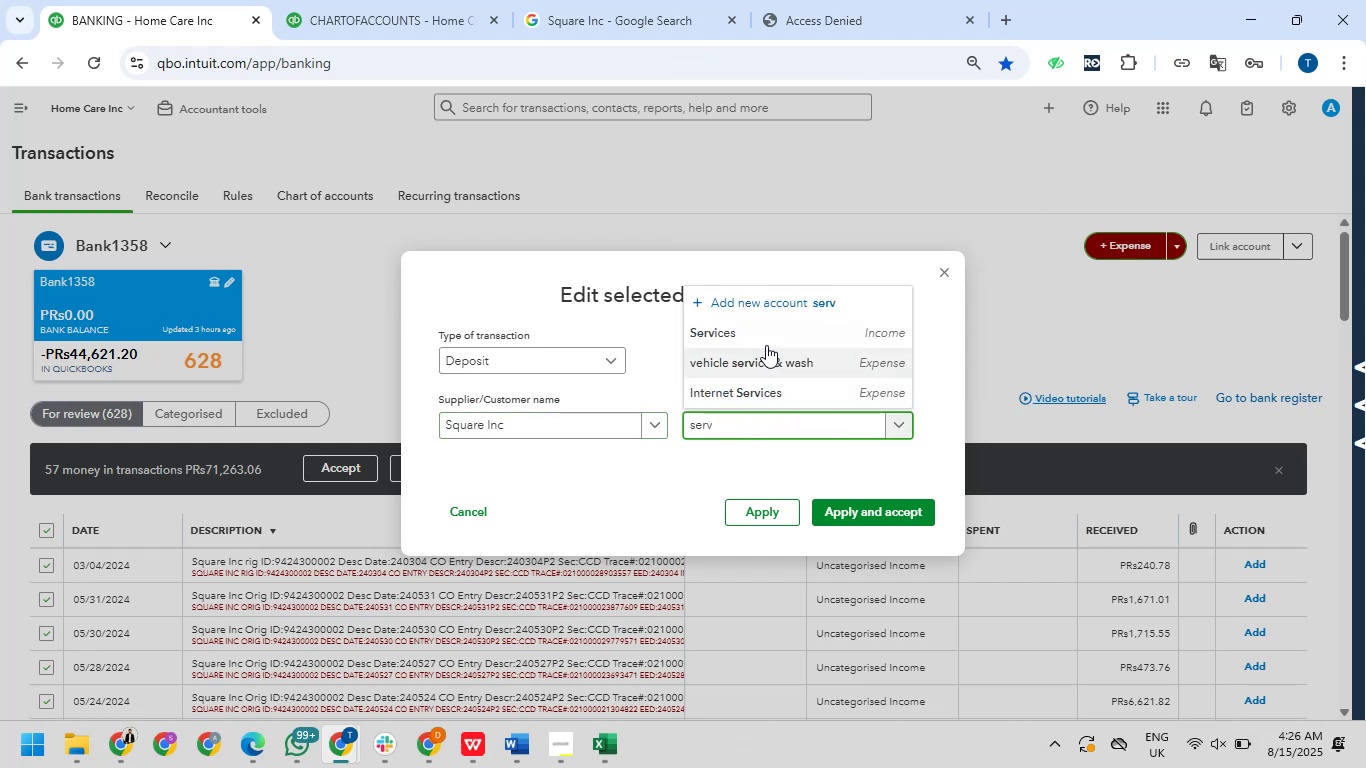 
left_click([766, 338])
 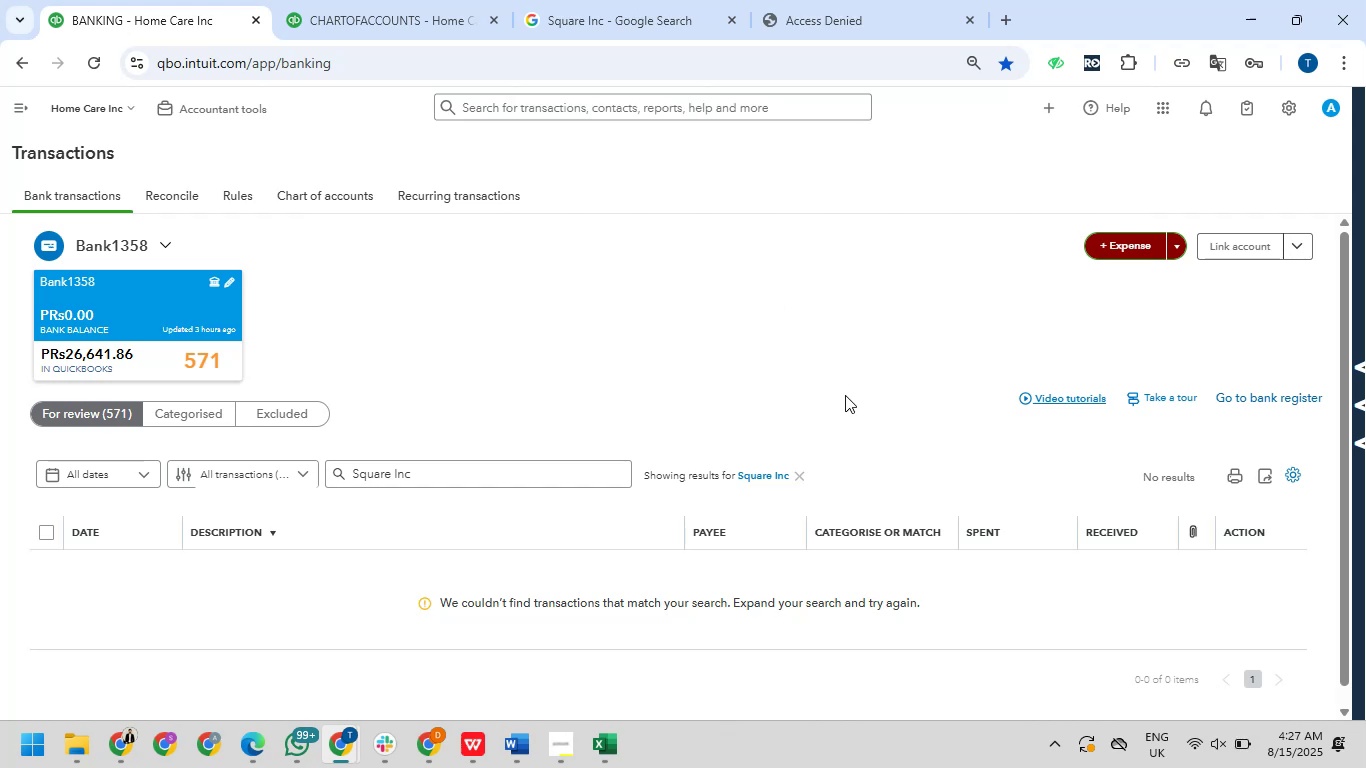 
wait(23.14)
 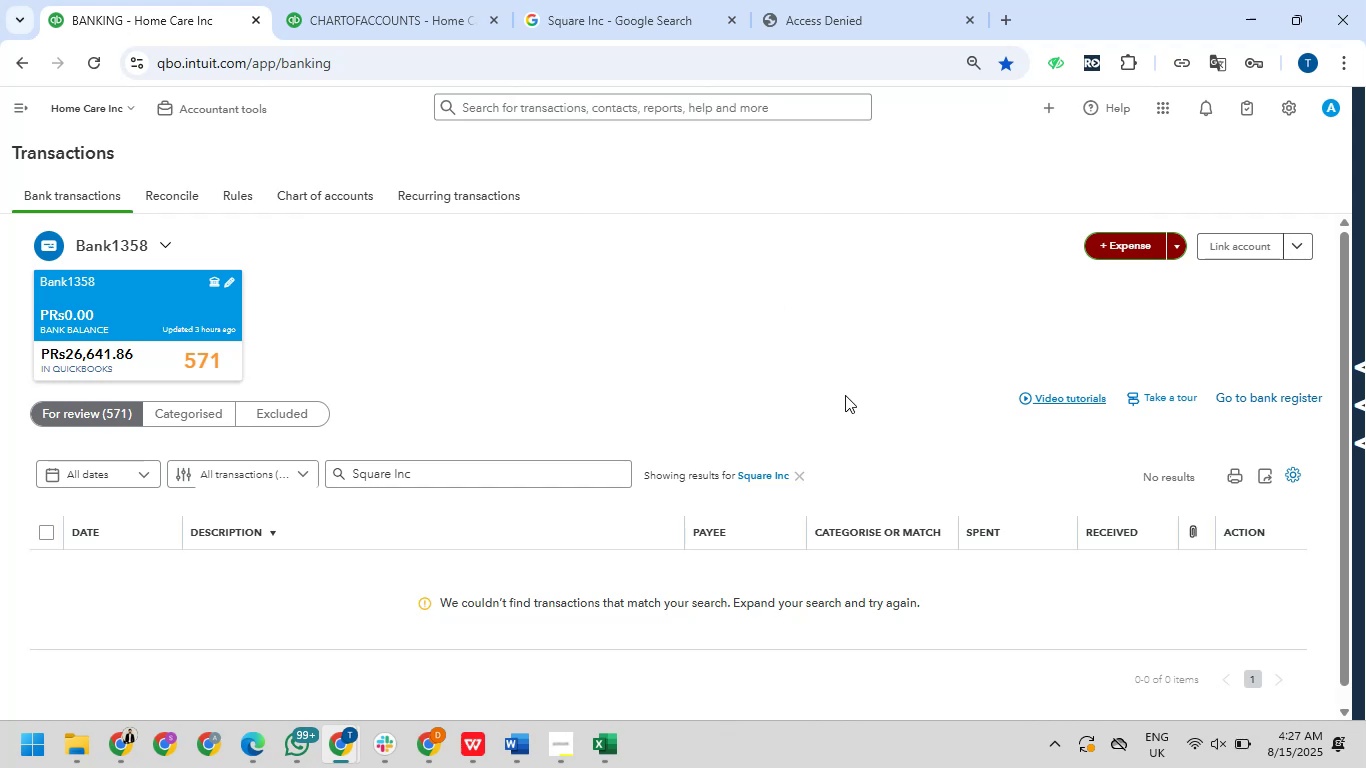 
double_click([387, 327])
 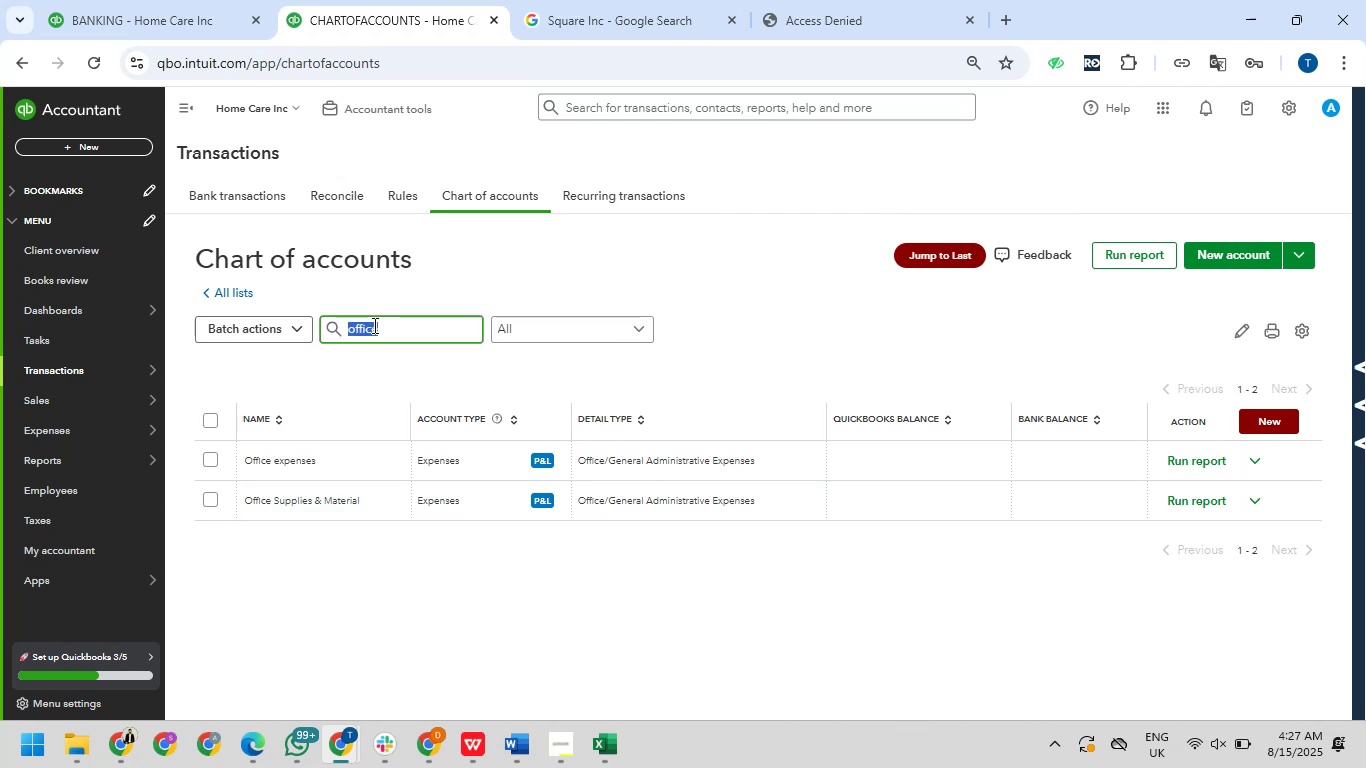 
key(Numpad1)
 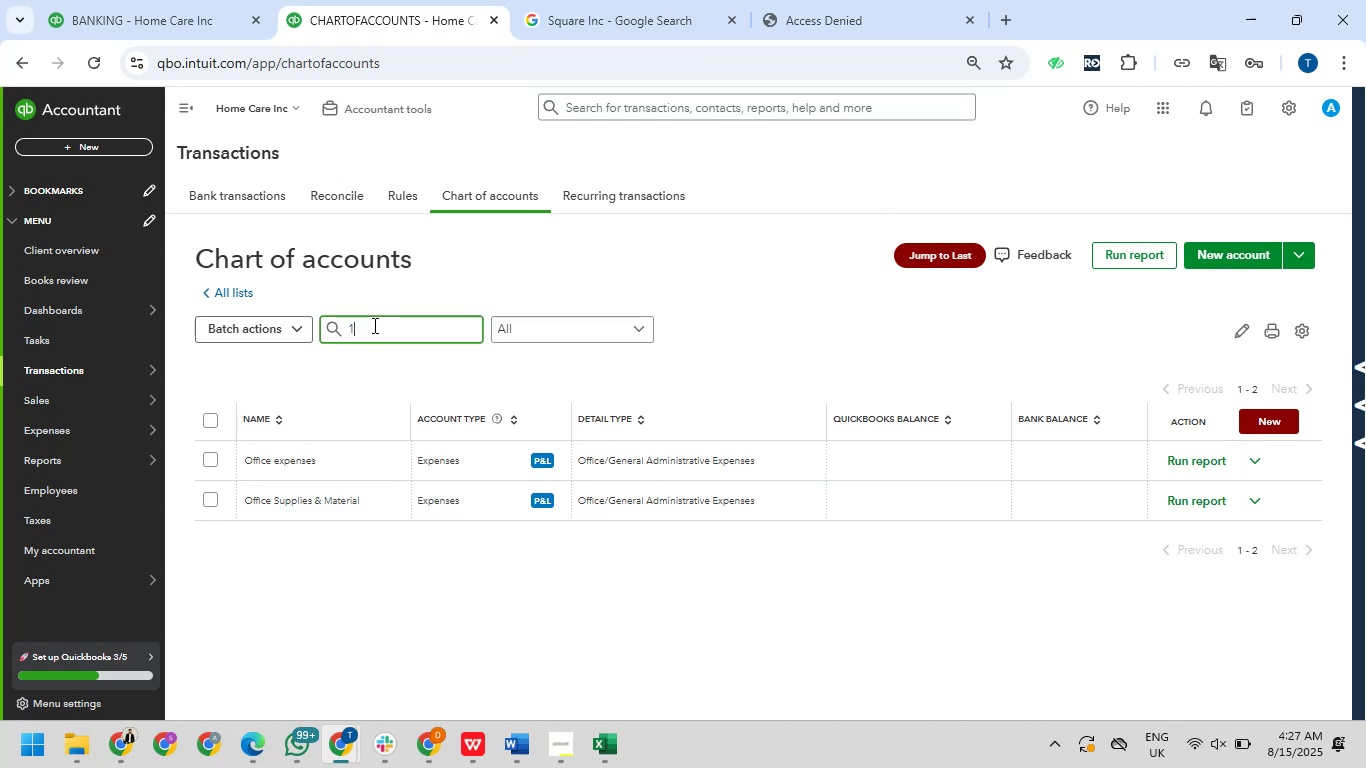 
key(Numpad3)
 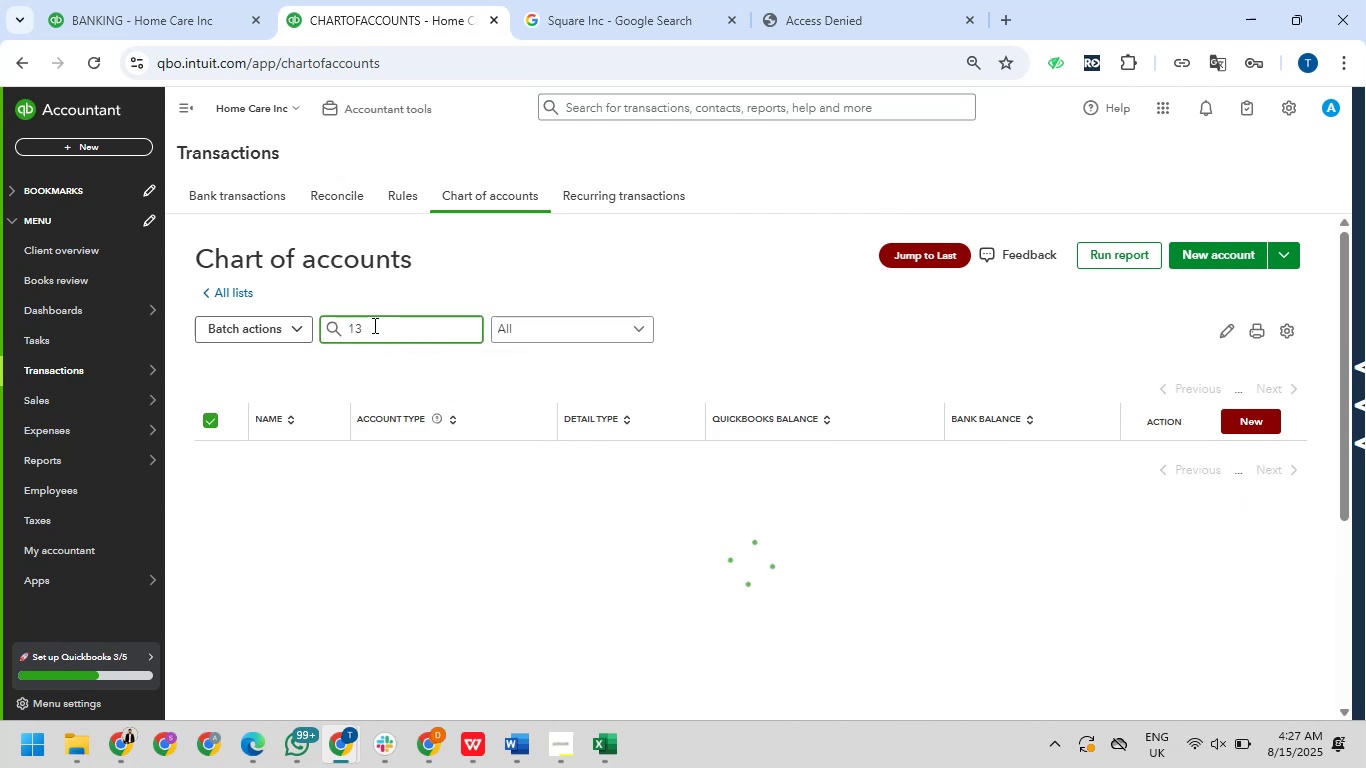 
key(Numpad5)
 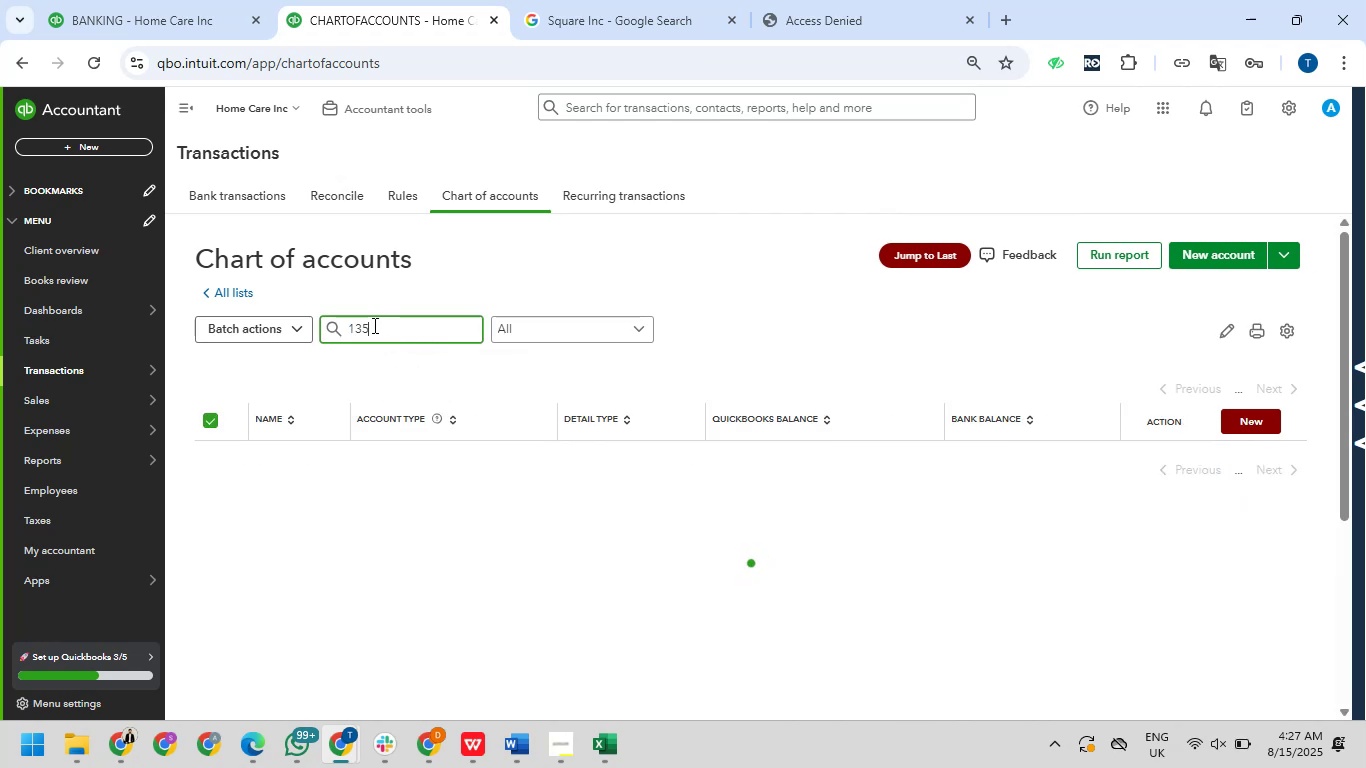 
key(Numpad8)
 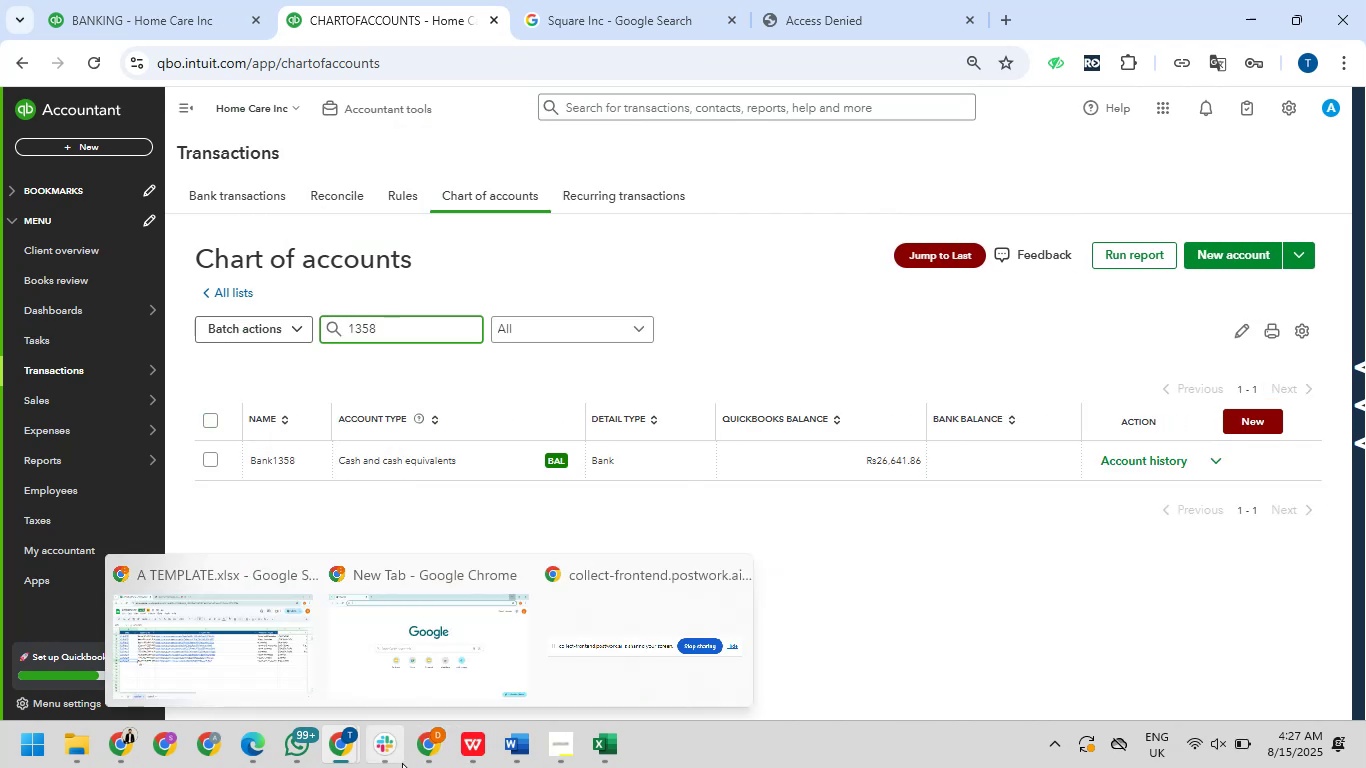 
wait(5.23)
 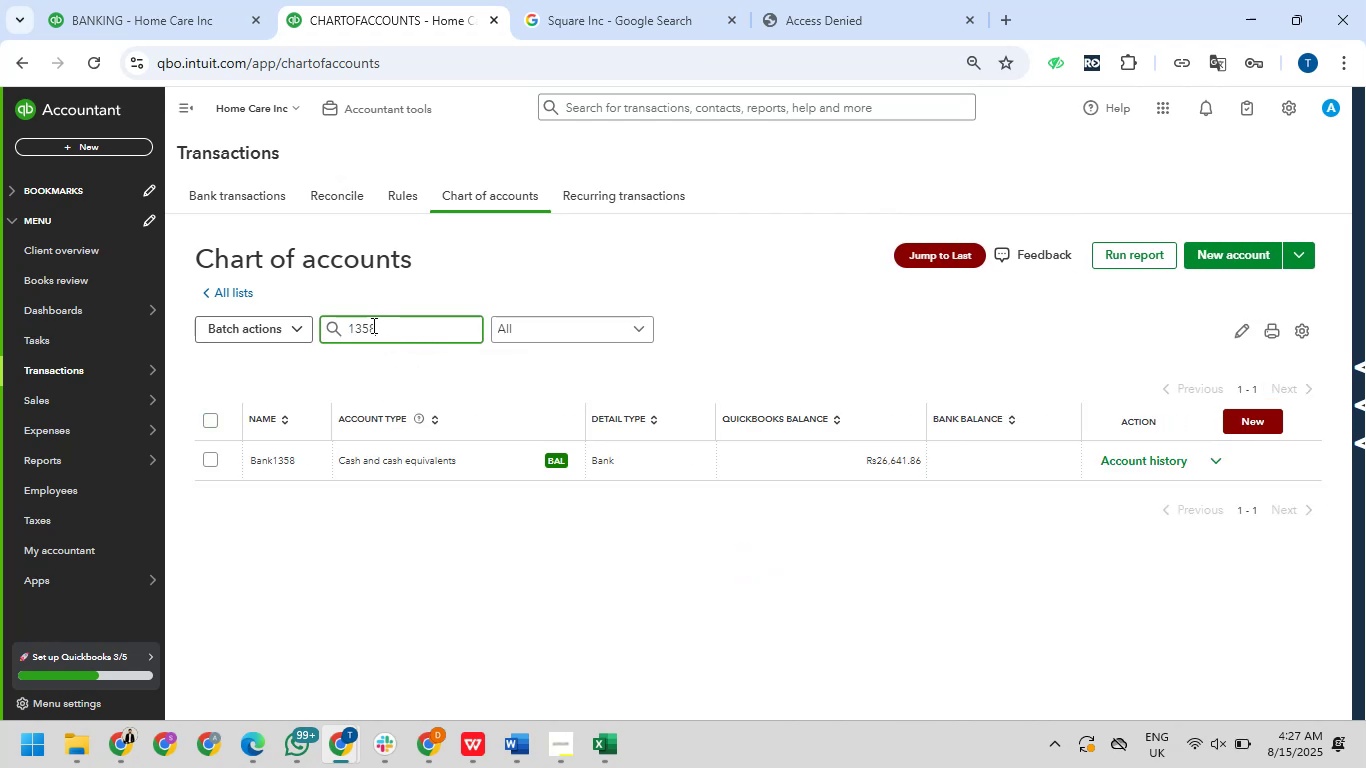 
mouse_move([471, 744])
 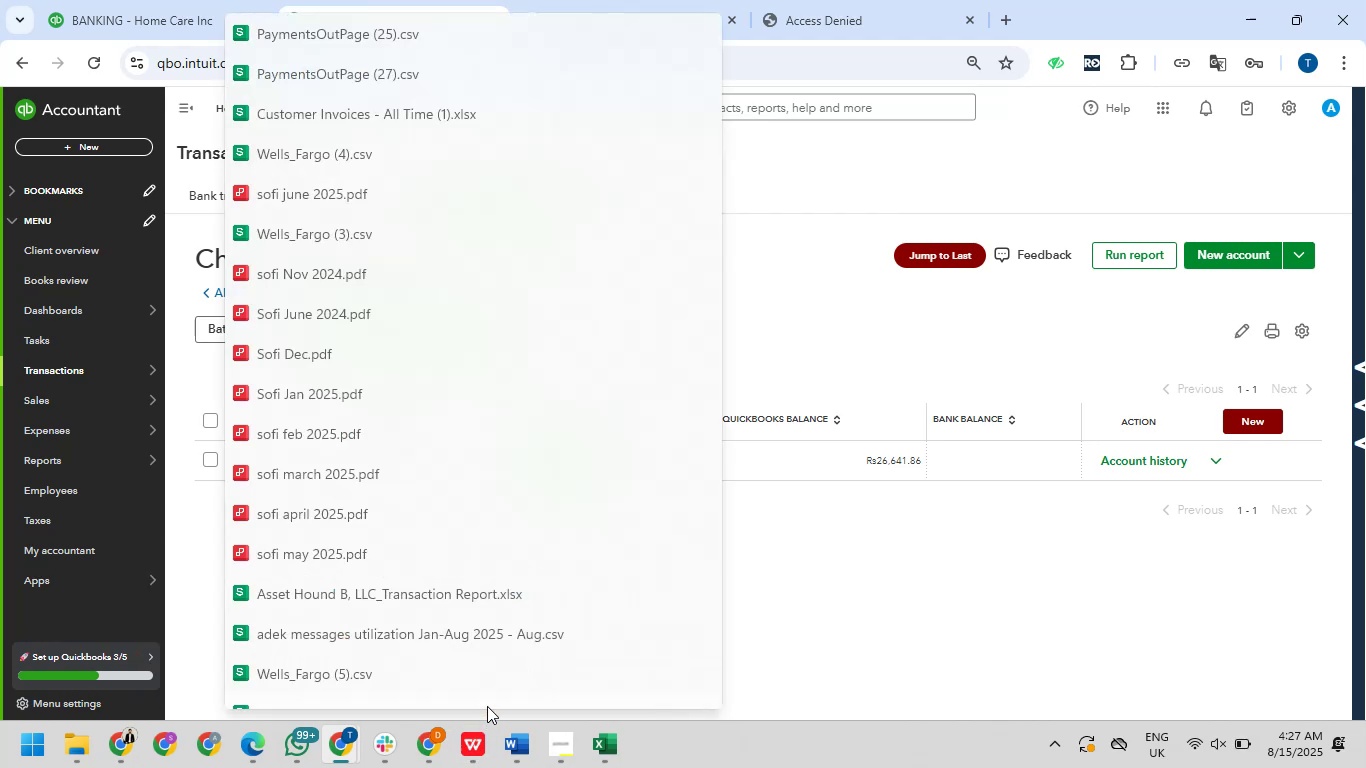 
scroll: coordinate [479, 634], scroll_direction: down, amount: 10.0
 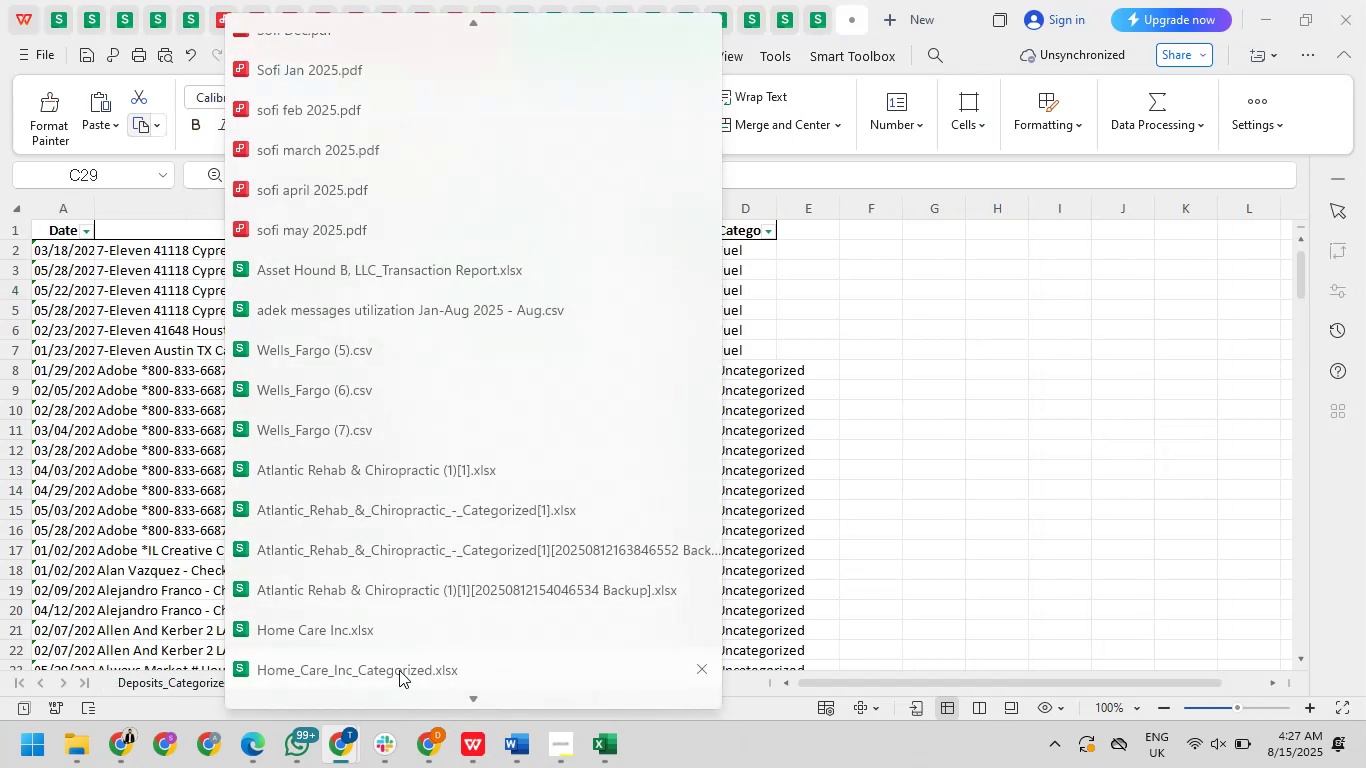 
left_click([400, 625])
 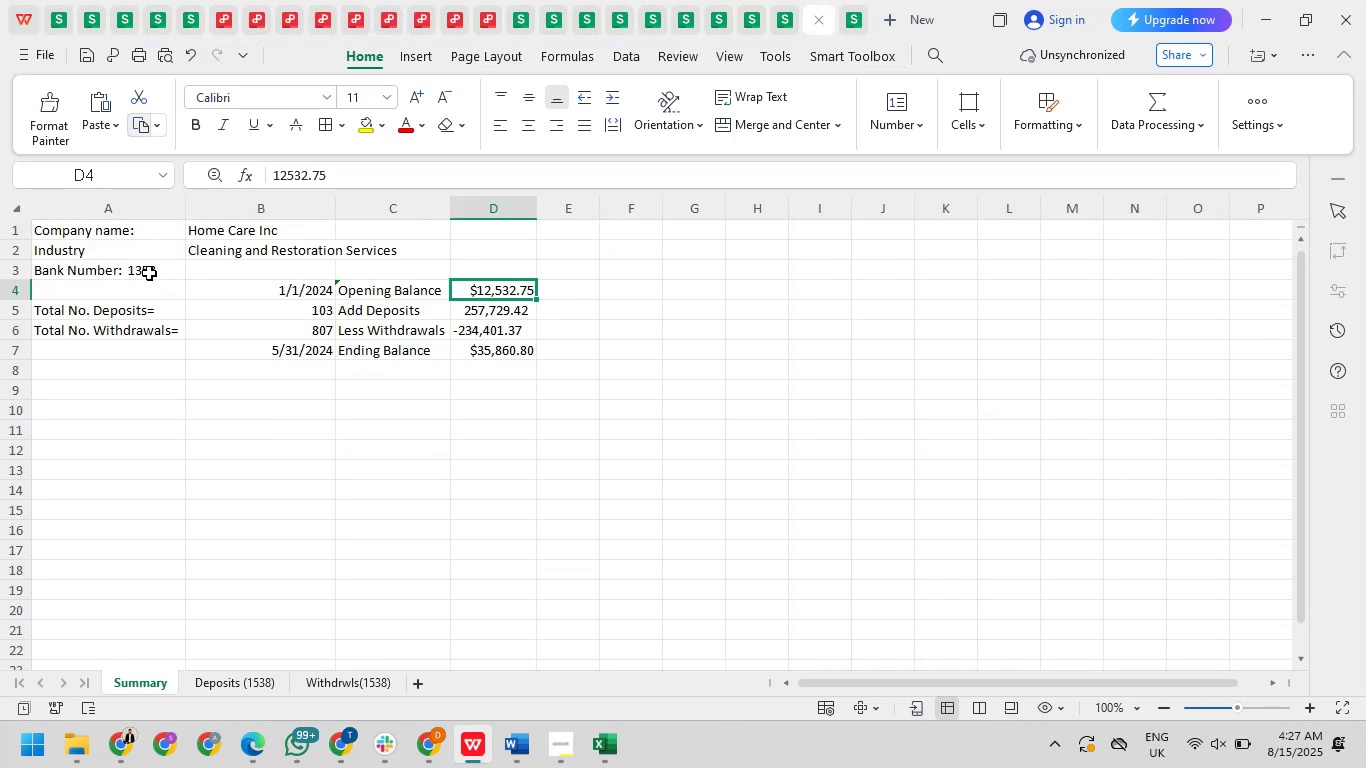 
left_click([147, 272])
 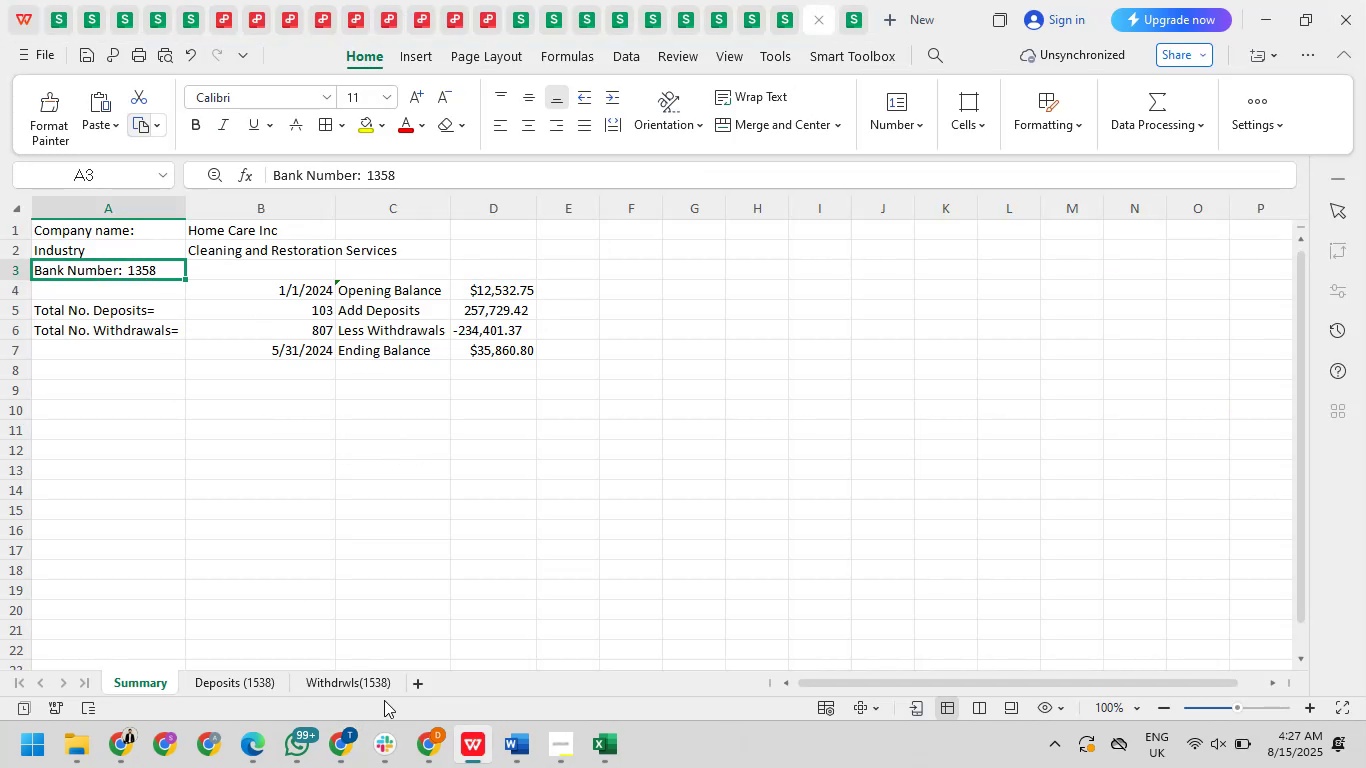 
left_click_drag(start_coordinate=[376, 677], to_coordinate=[330, 671])
 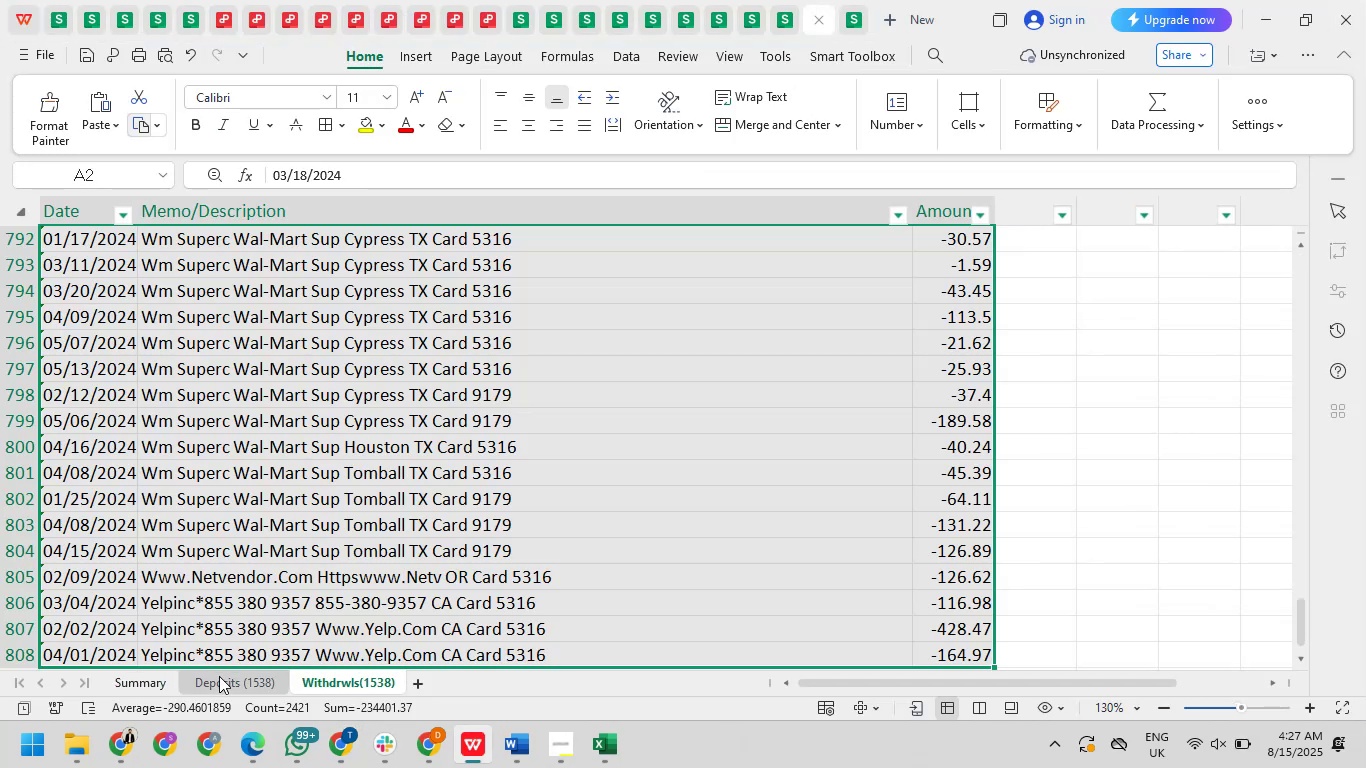 
left_click([219, 676])
 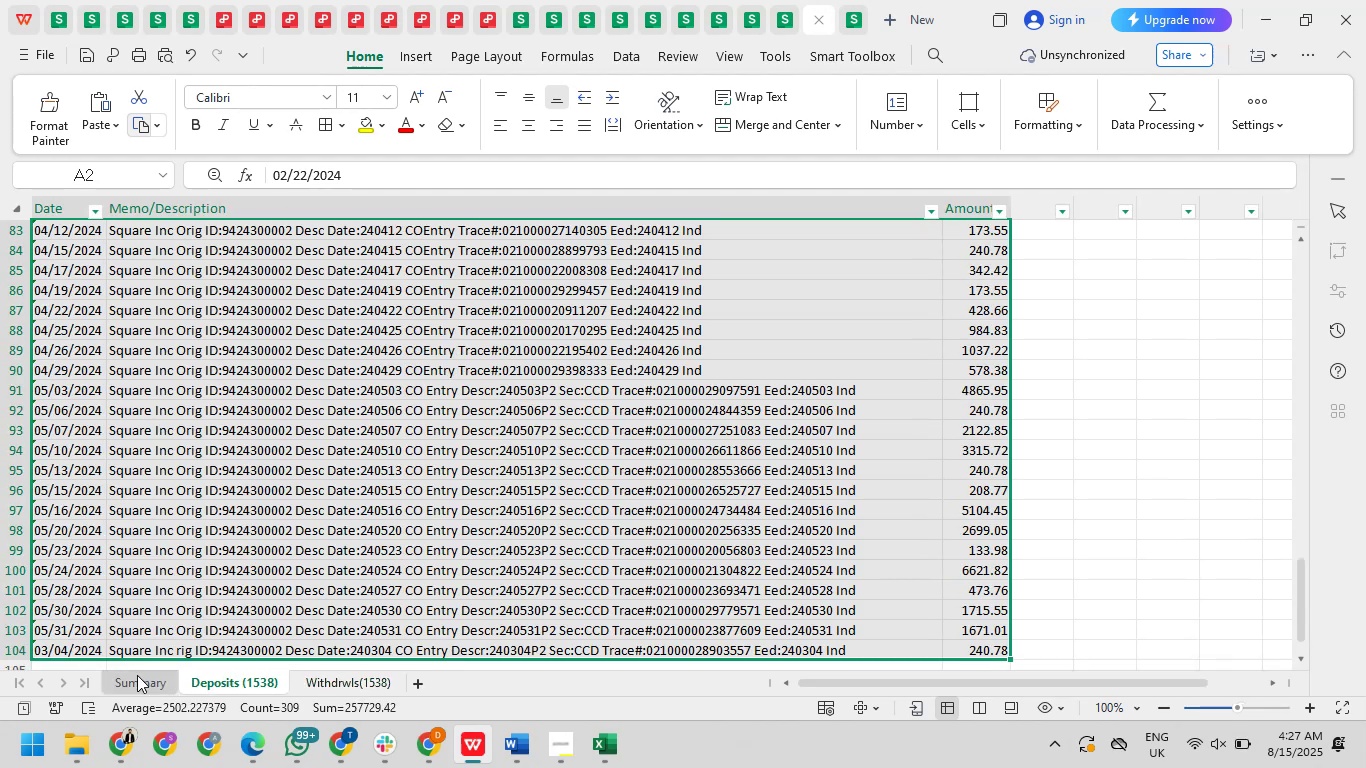 
left_click([137, 675])
 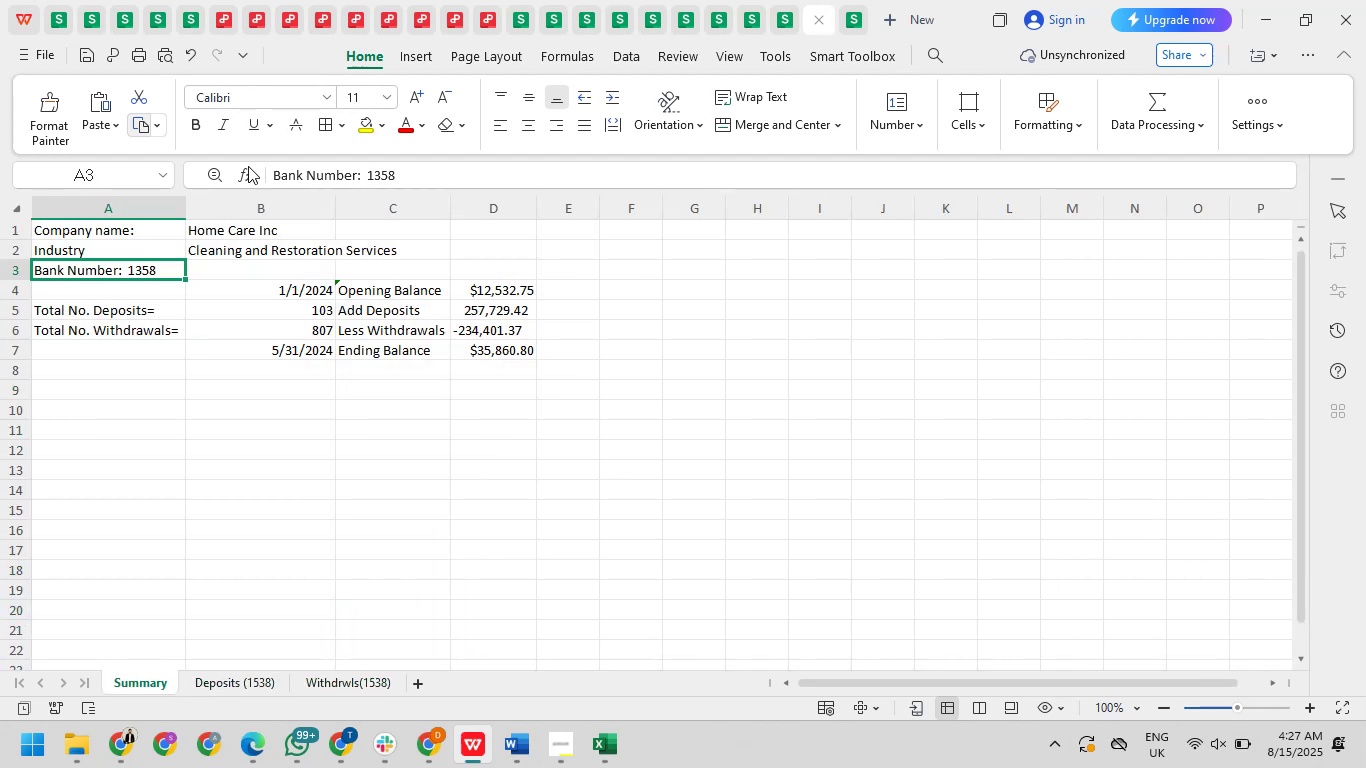 
mouse_move([432, 735])
 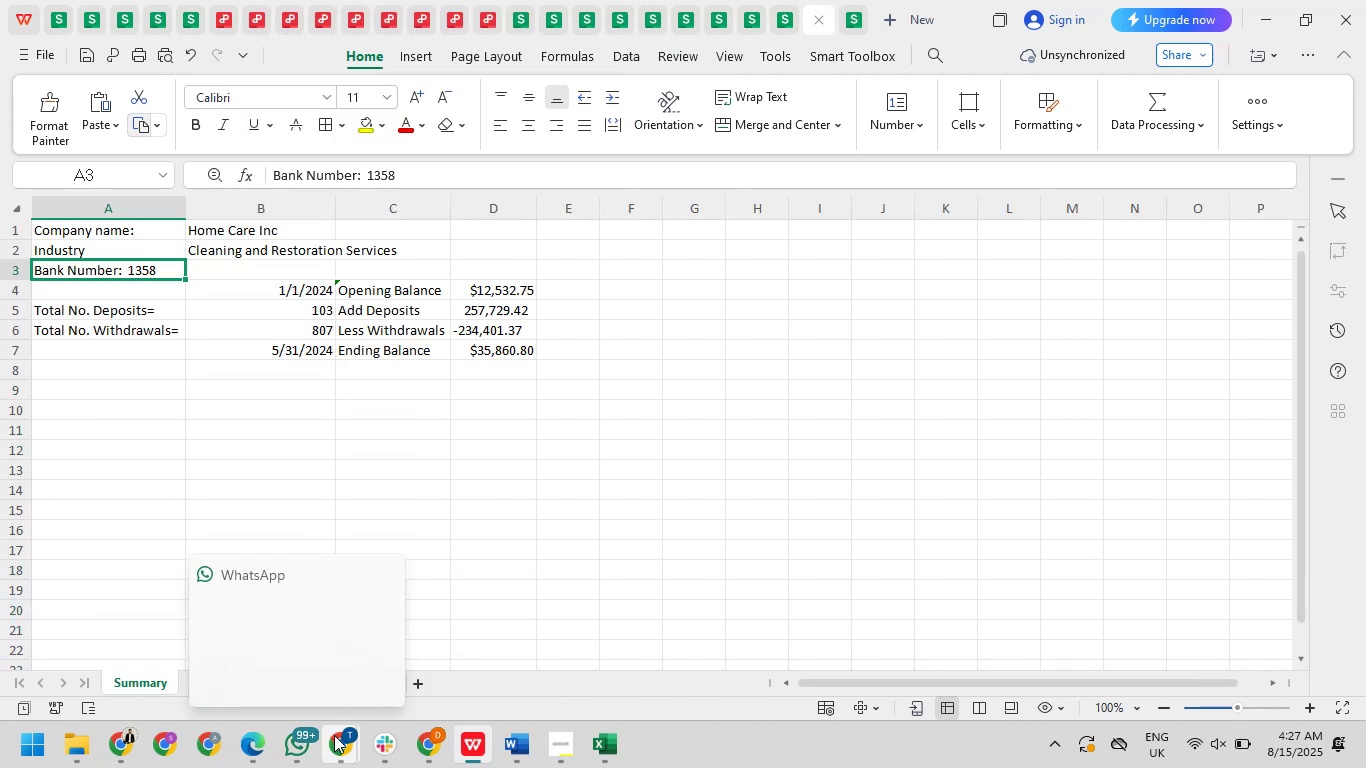 
left_click([349, 658])
 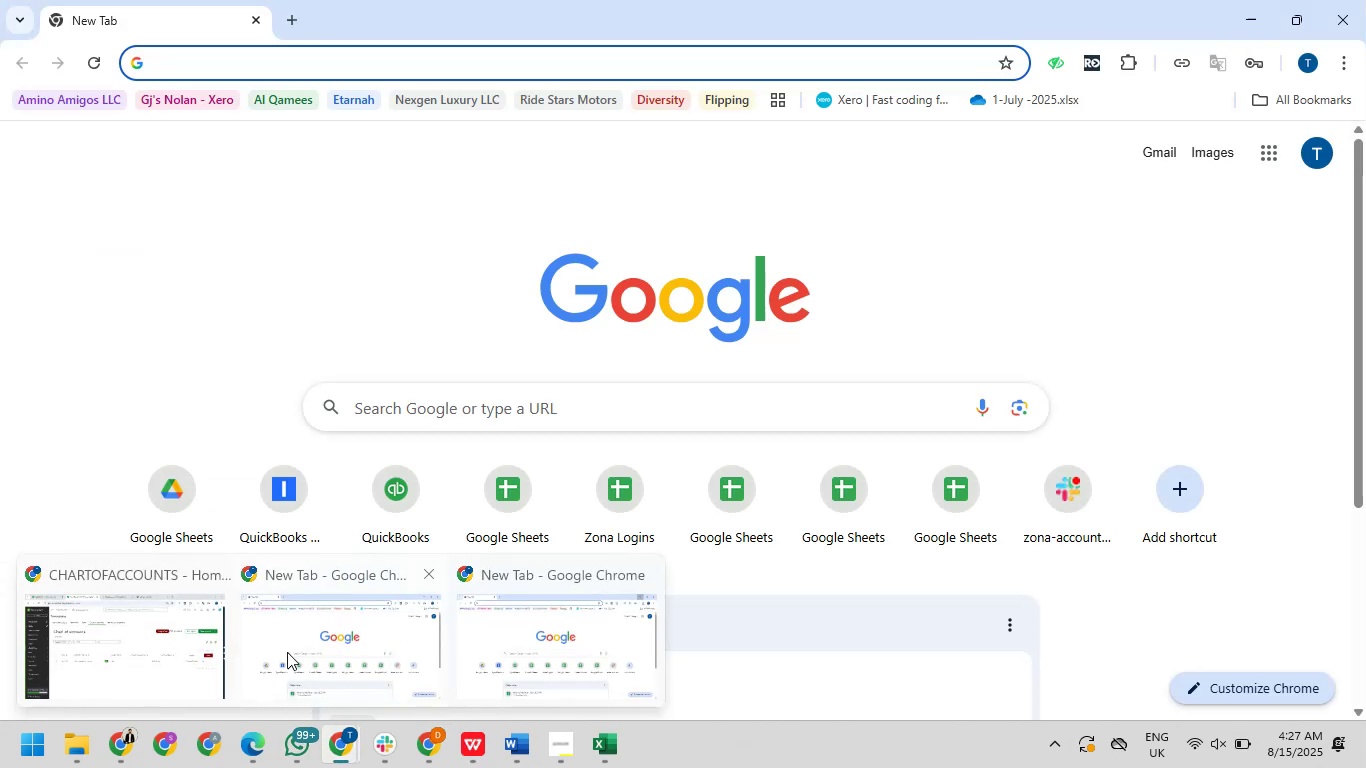 
left_click([181, 663])
 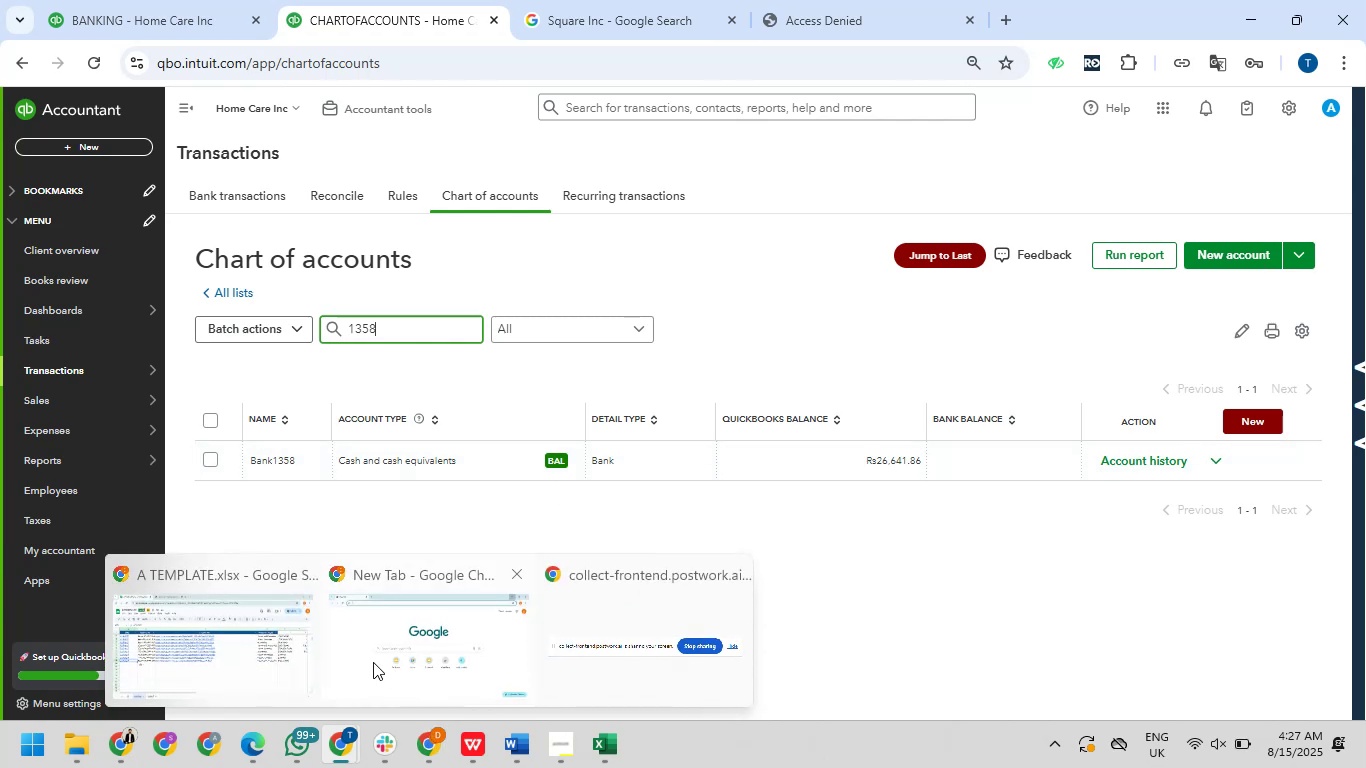 
wait(7.41)
 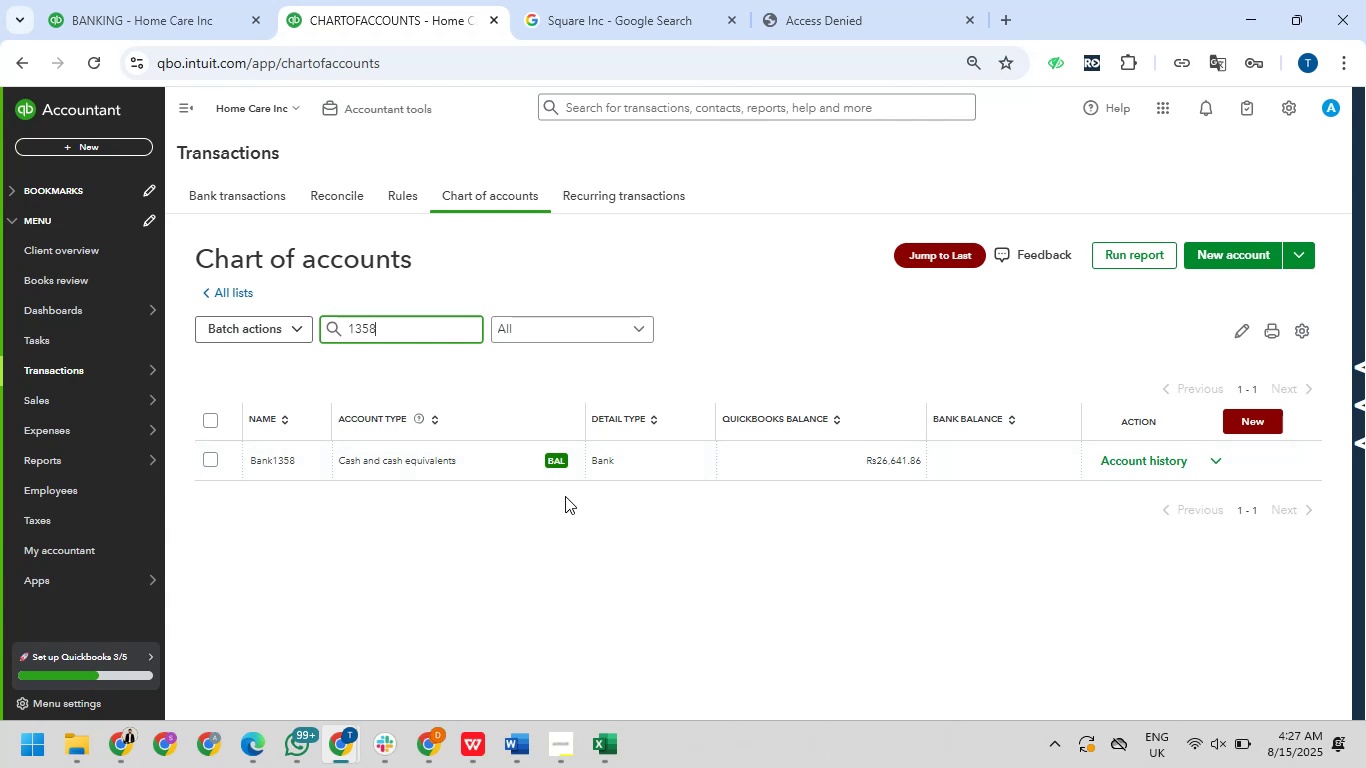 
left_click([288, 658])
 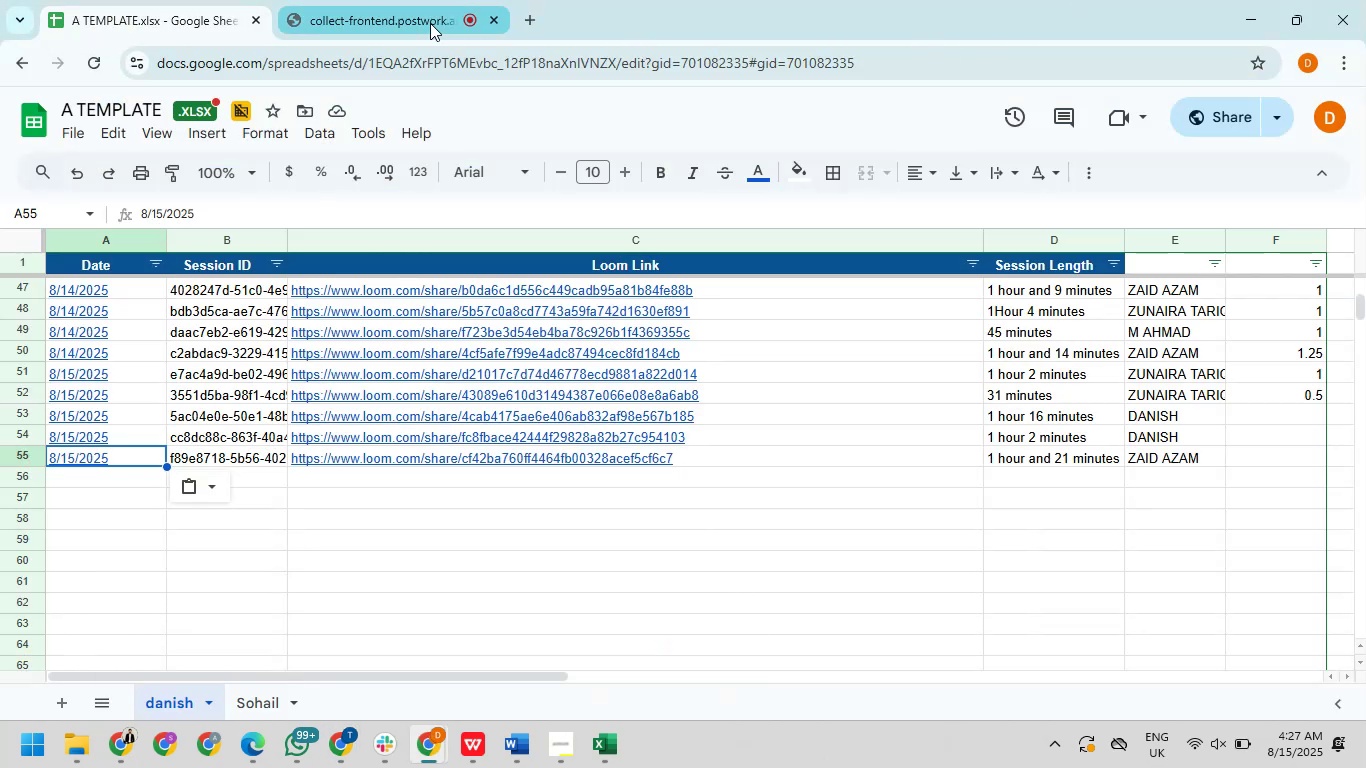 
left_click([428, 14])
 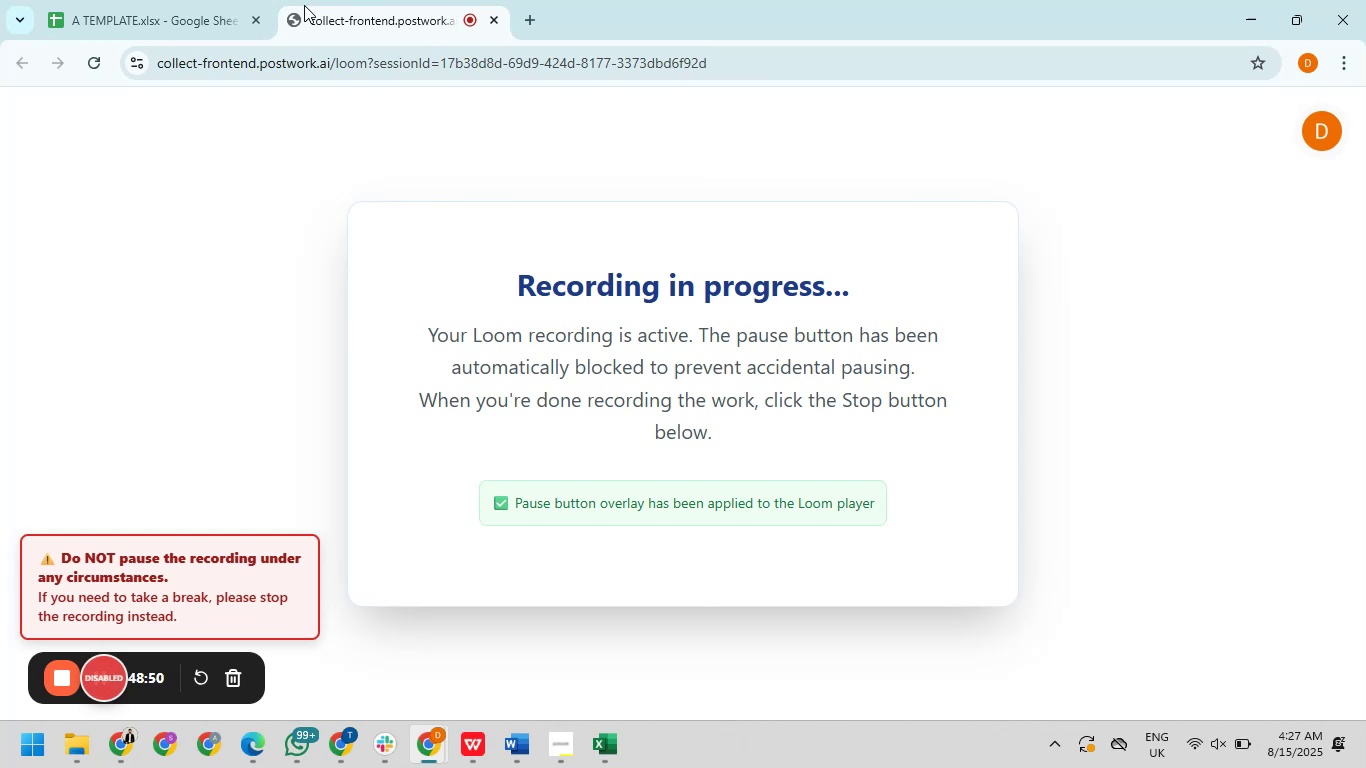 
left_click([159, 0])
 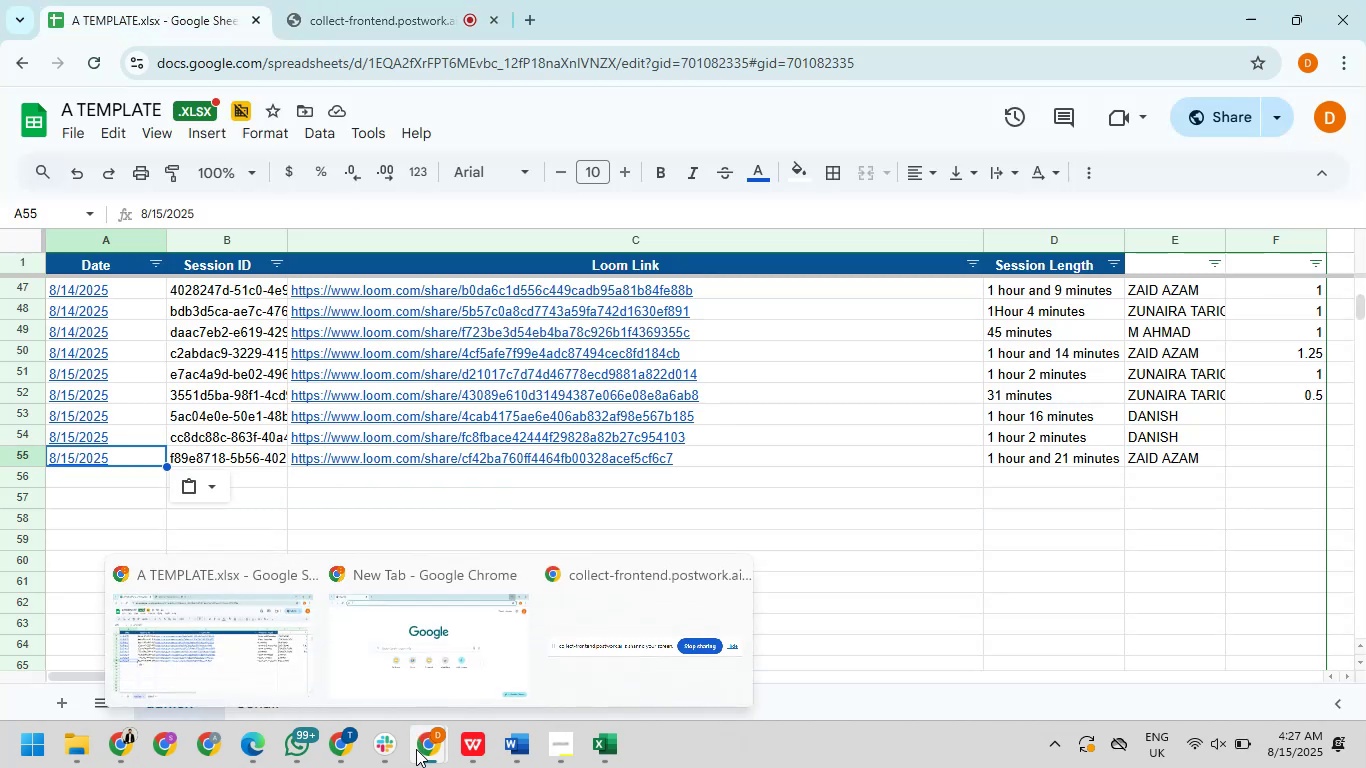 
left_click([288, 670])
 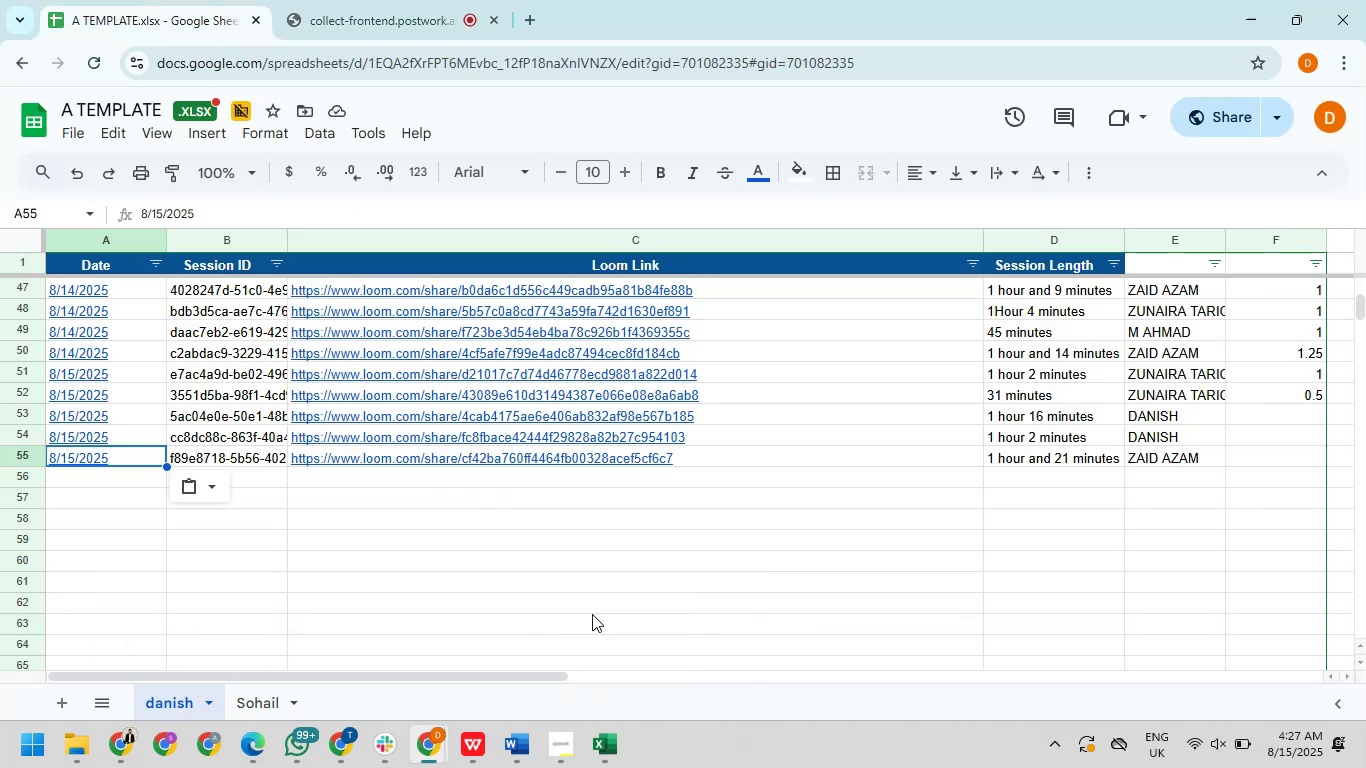 
scroll: coordinate [610, 611], scroll_direction: down, amount: 2.0
 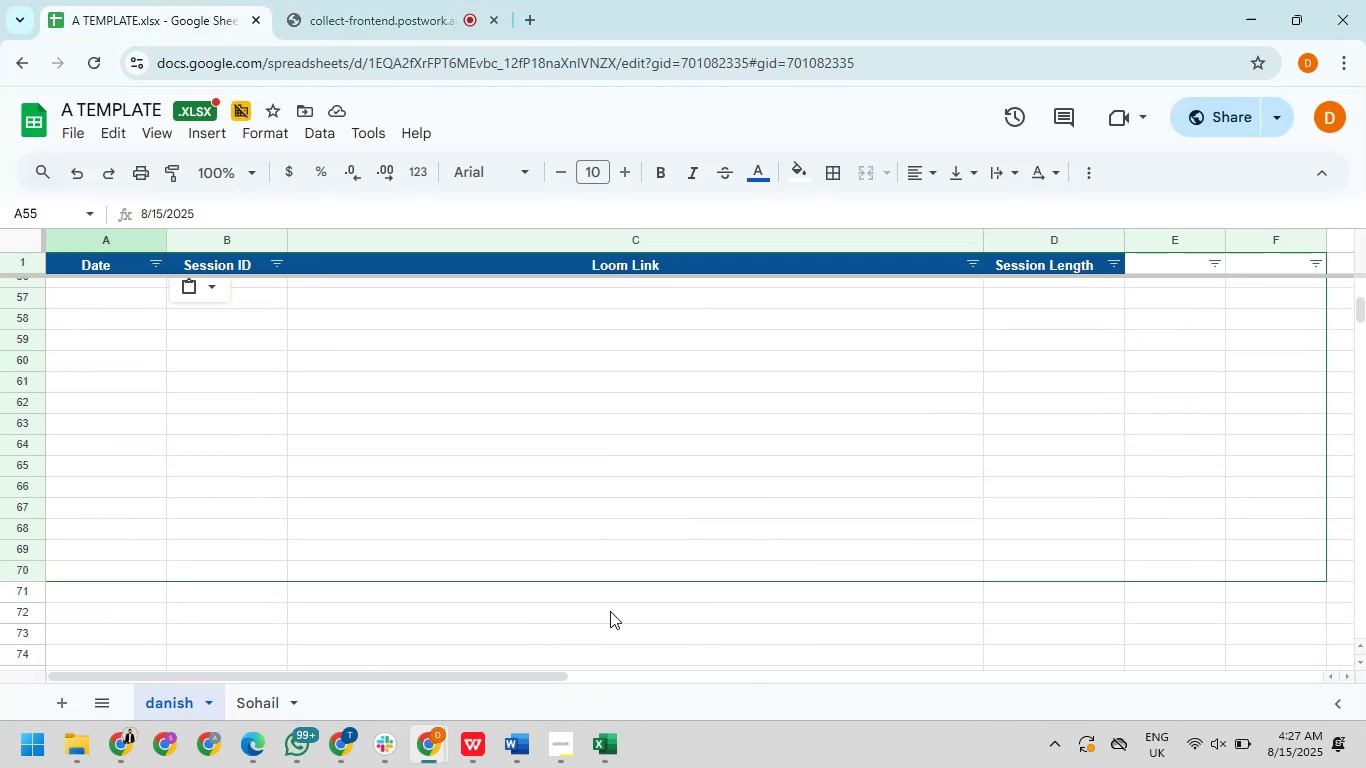 
scroll: coordinate [610, 611], scroll_direction: up, amount: 3.0
 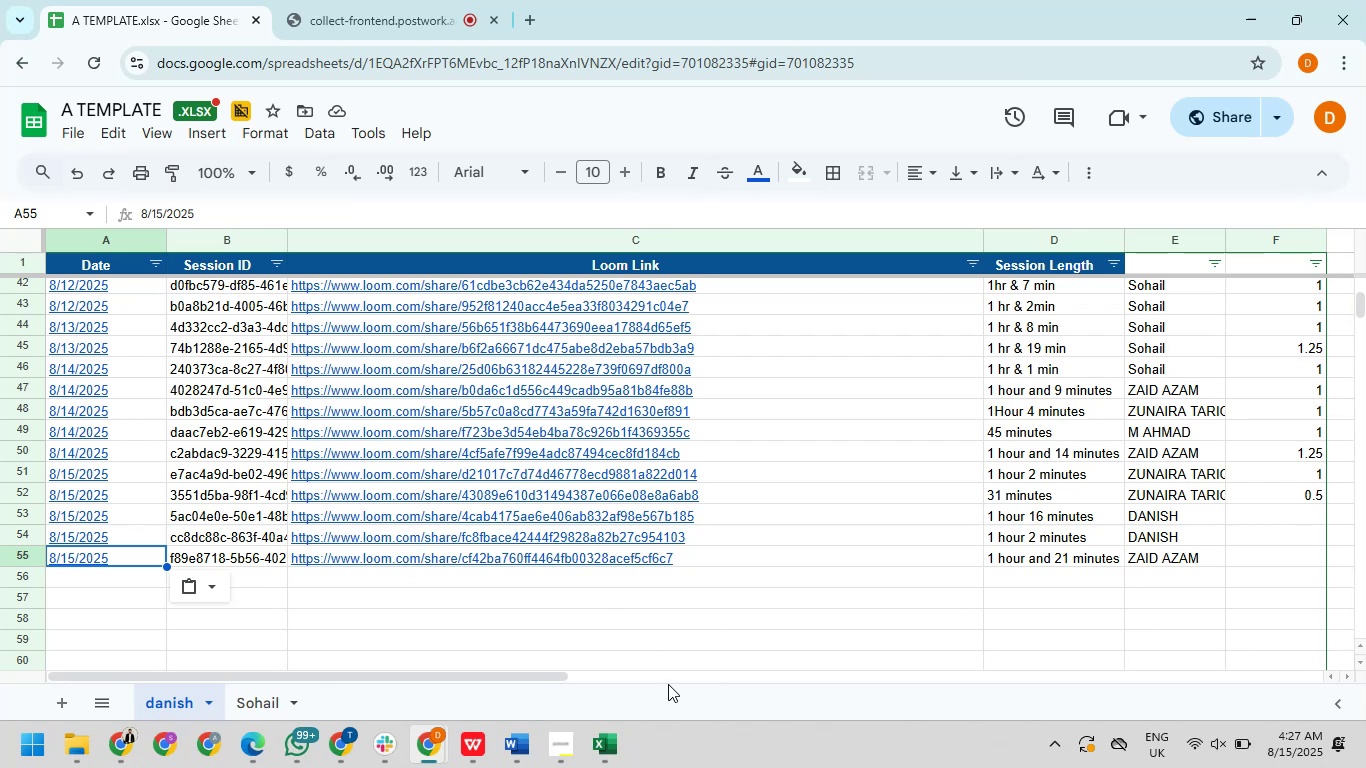 
left_click_drag(start_coordinate=[529, 677], to_coordinate=[824, 658])
 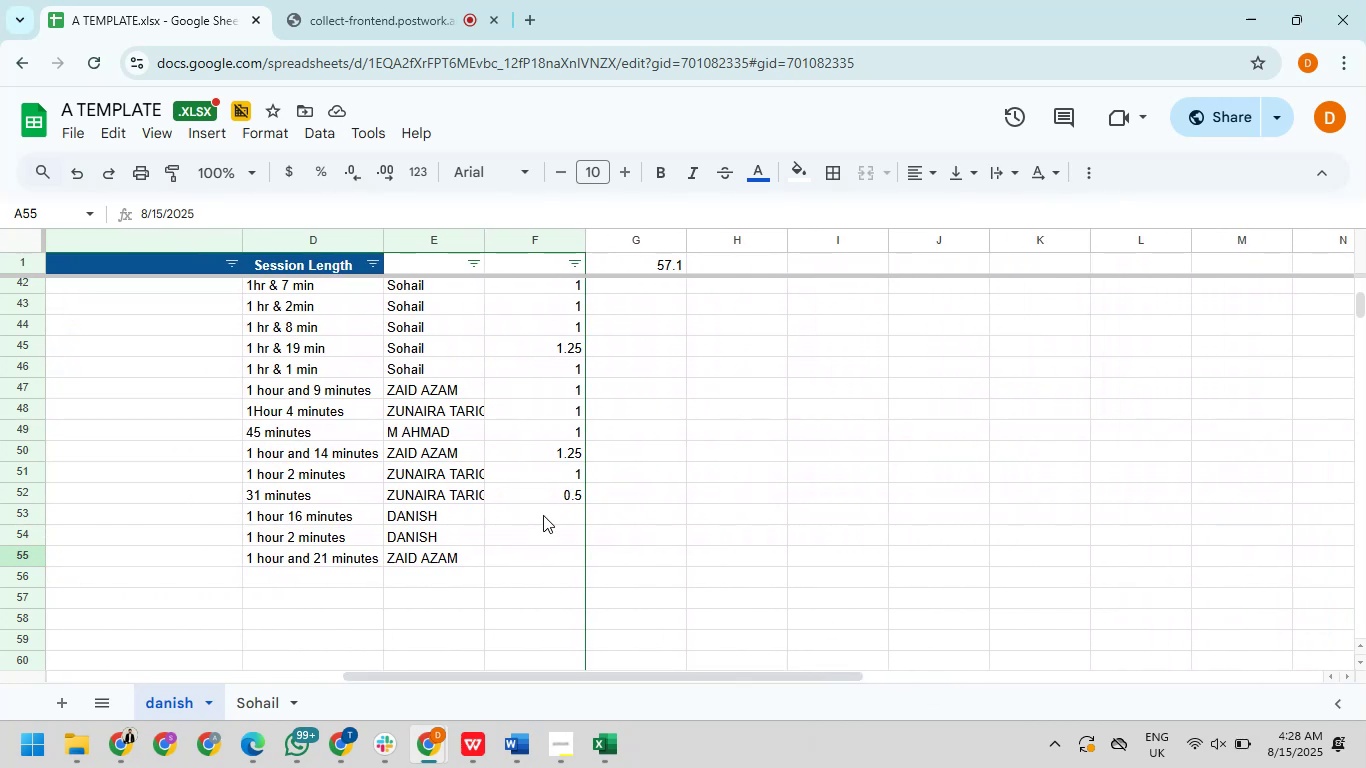 
left_click([554, 497])
 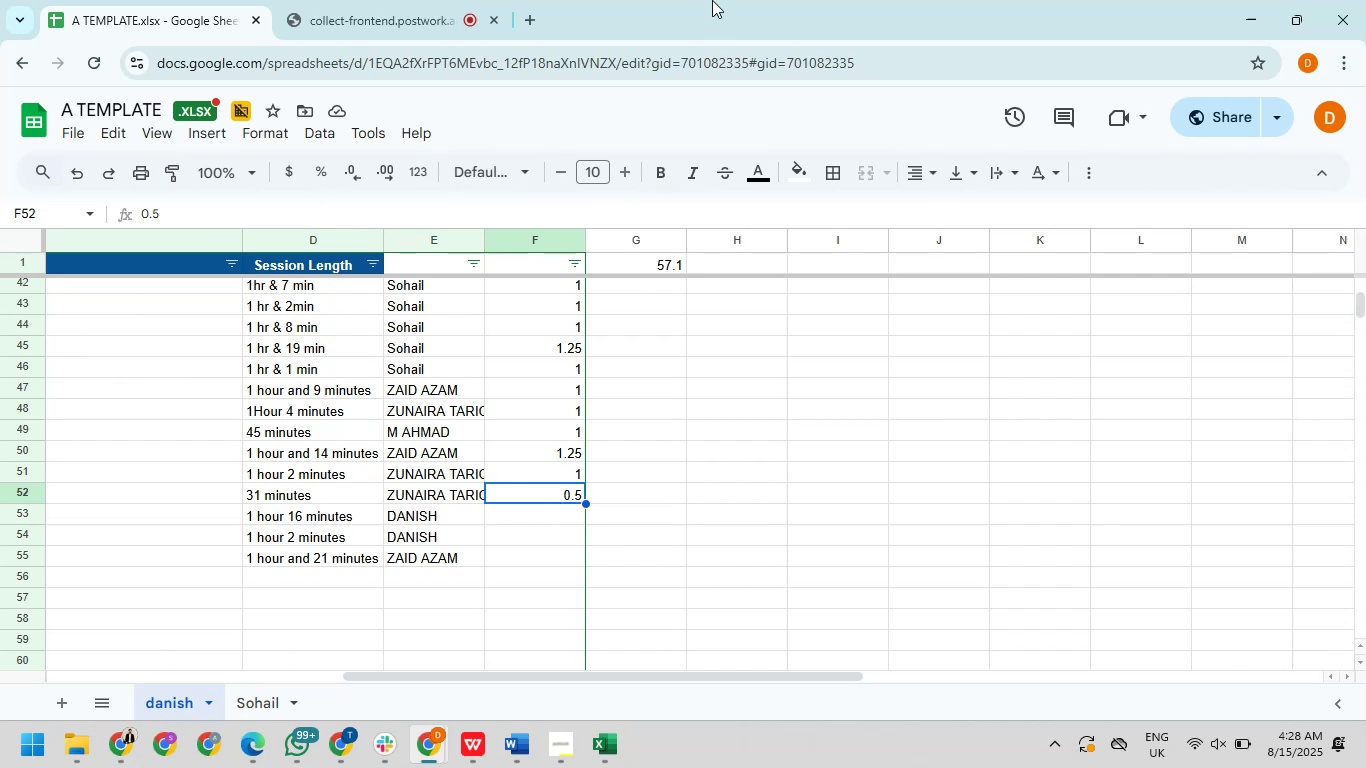 
left_click([393, 0])
 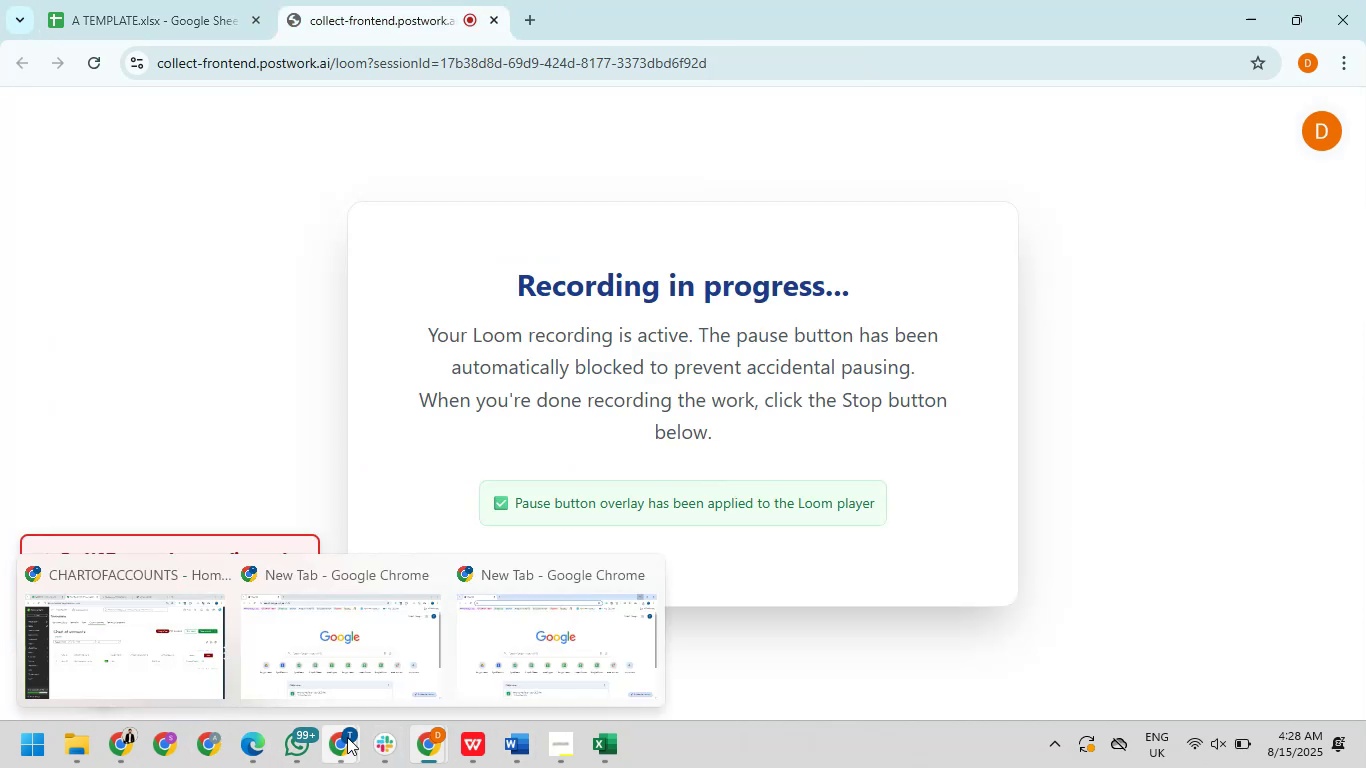 
left_click([178, 646])
 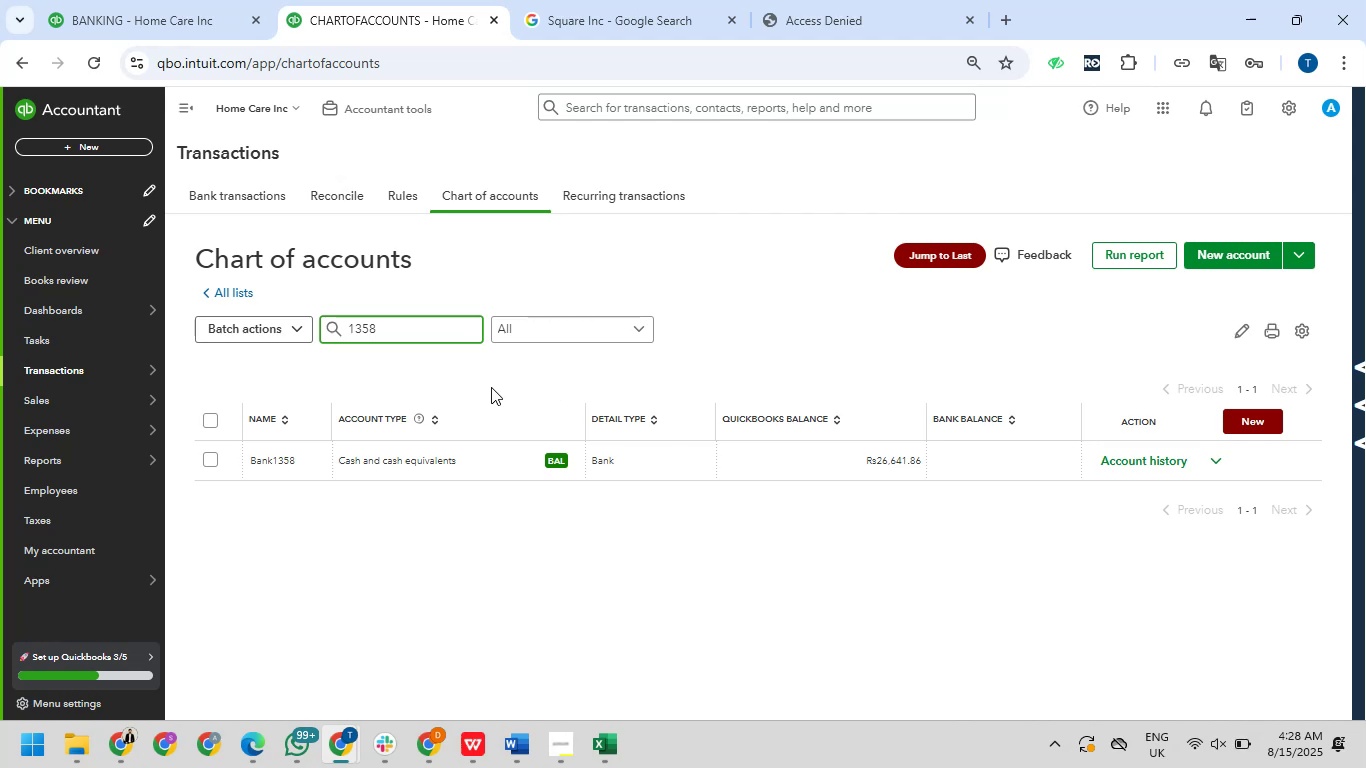 
wait(11.22)
 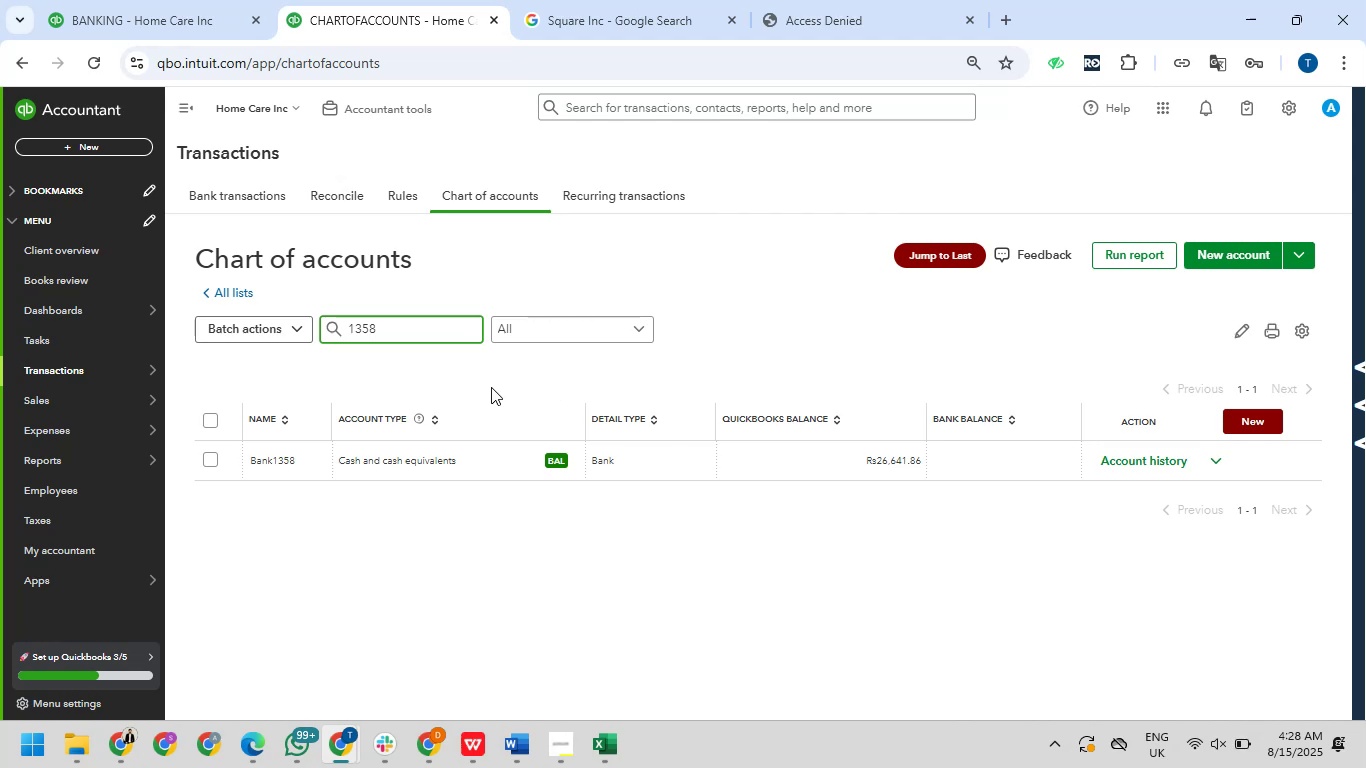 
left_click([214, 11])
 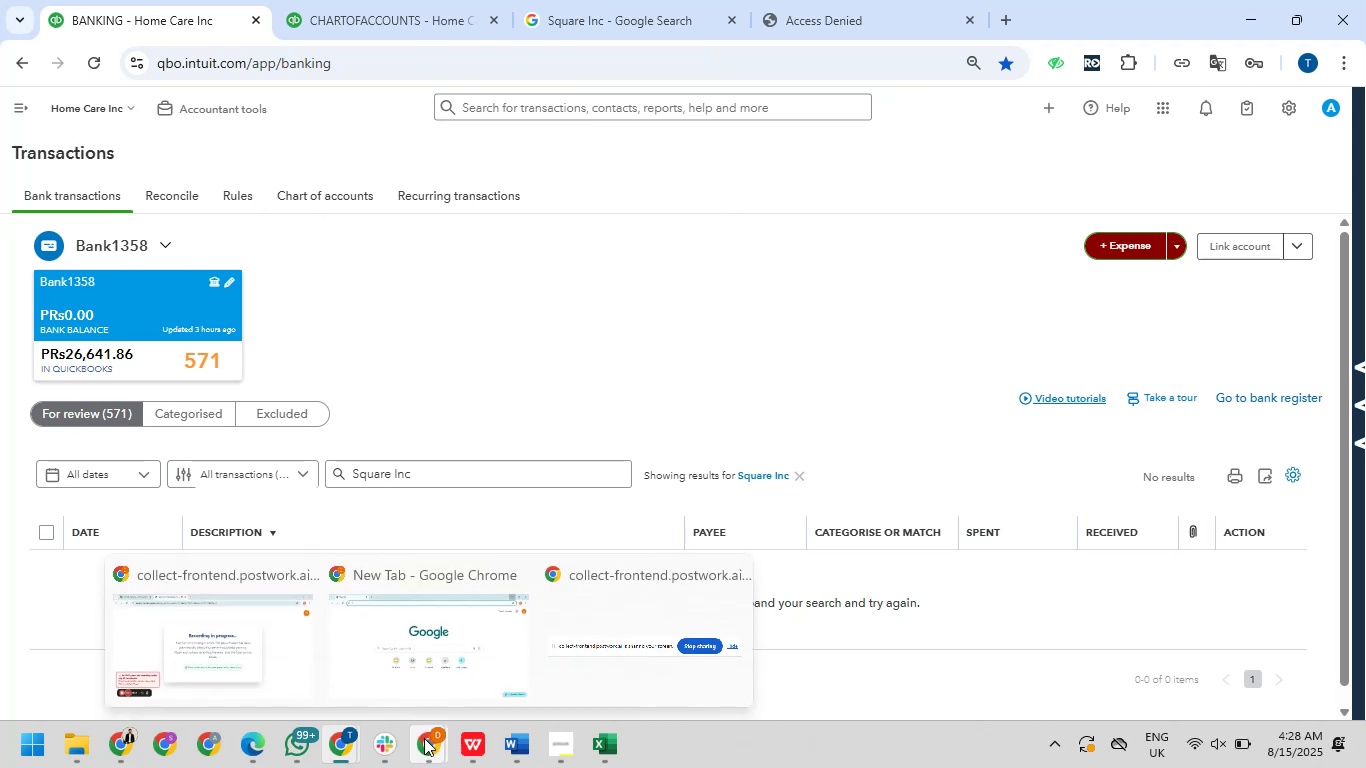 
wait(9.12)
 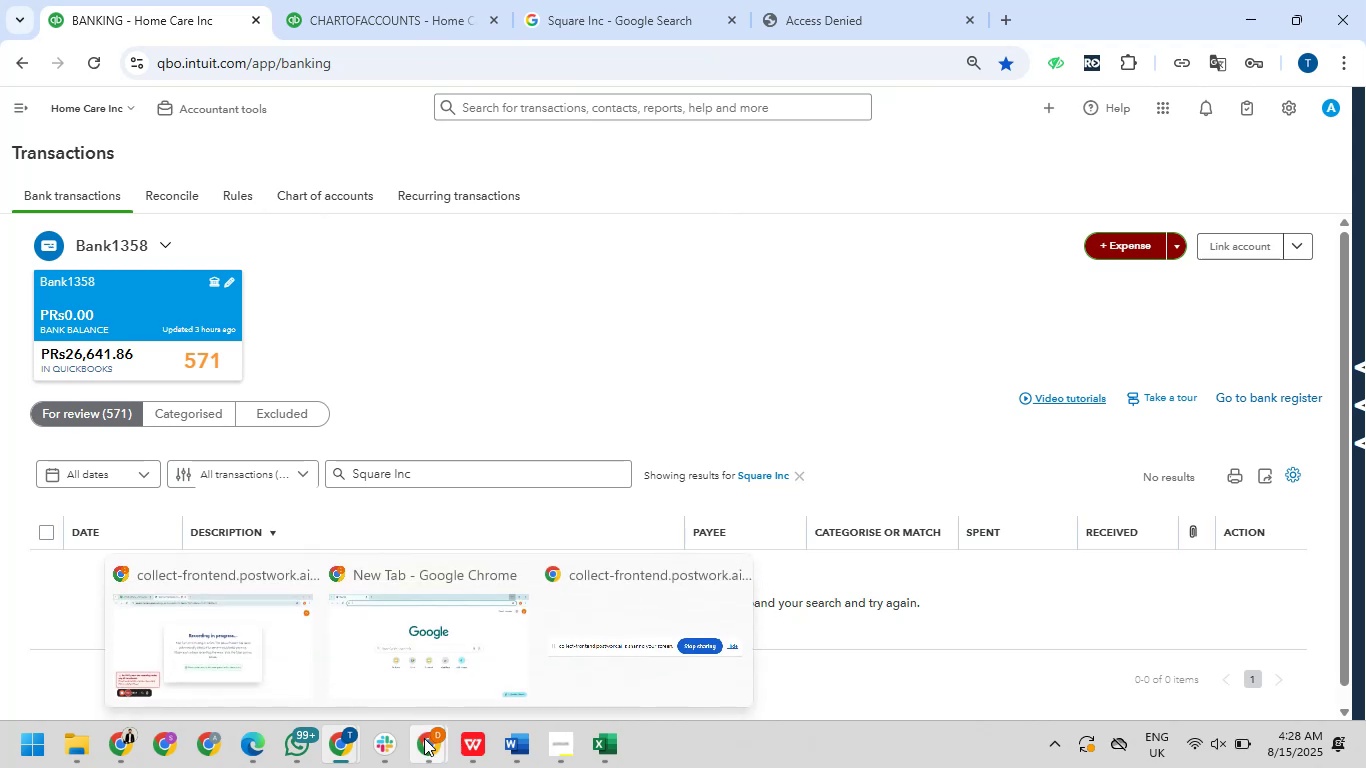 
left_click([799, 478])
 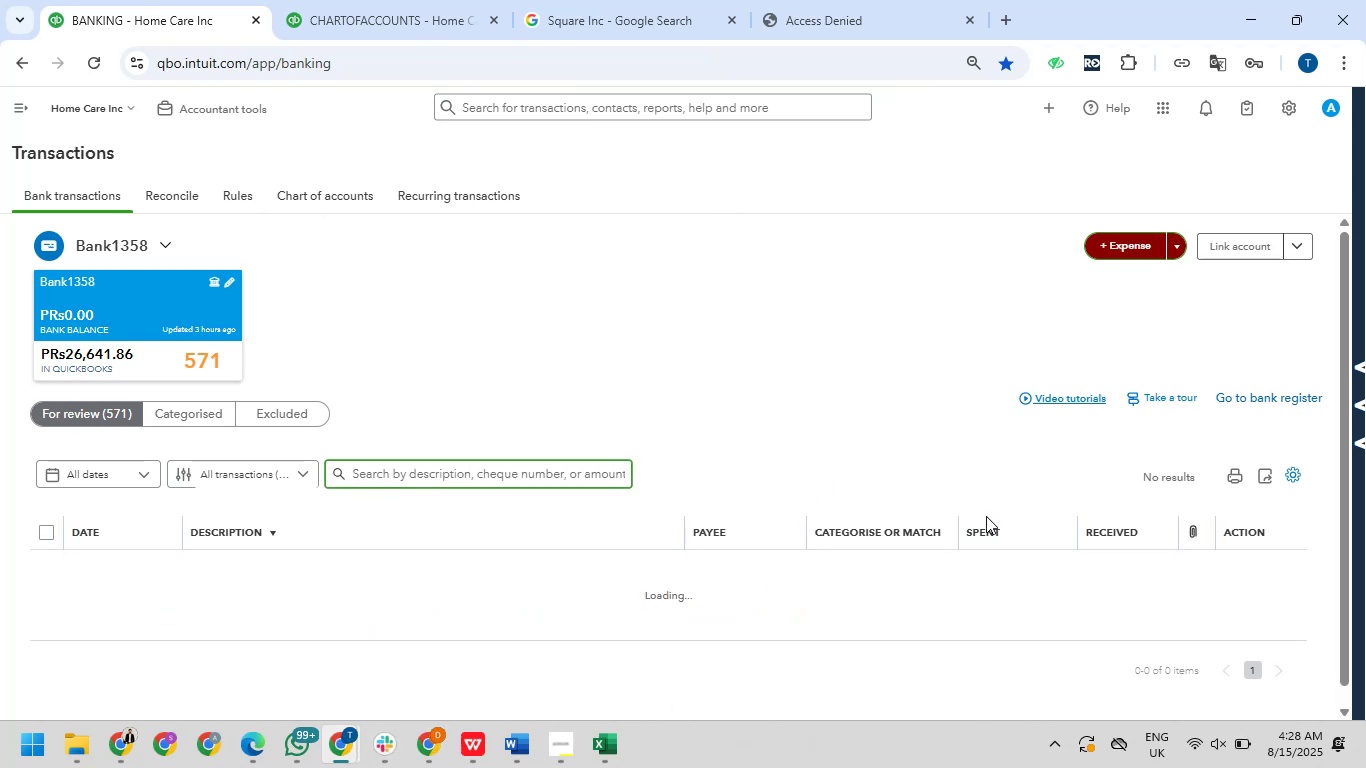 
scroll: coordinate [982, 610], scroll_direction: down, amount: 88.0
 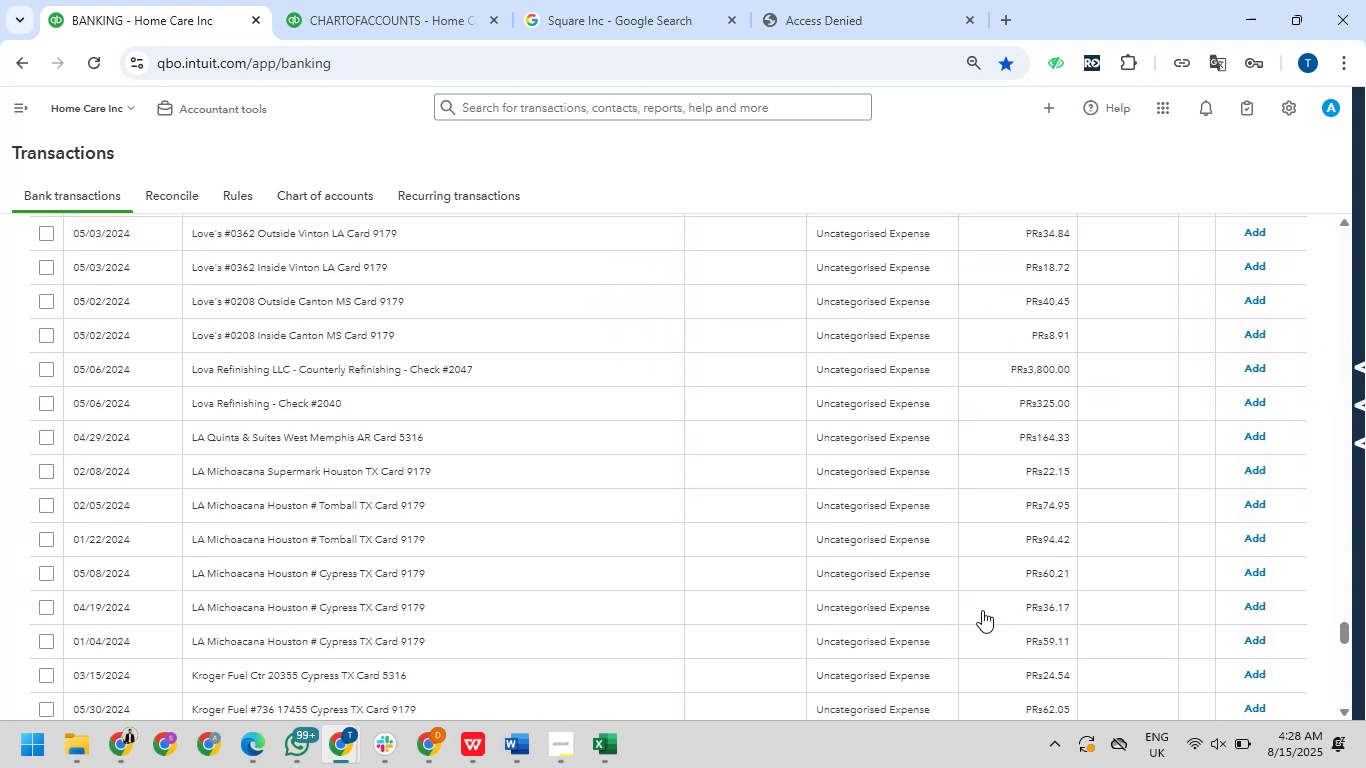 
scroll: coordinate [982, 610], scroll_direction: up, amount: 10.0
 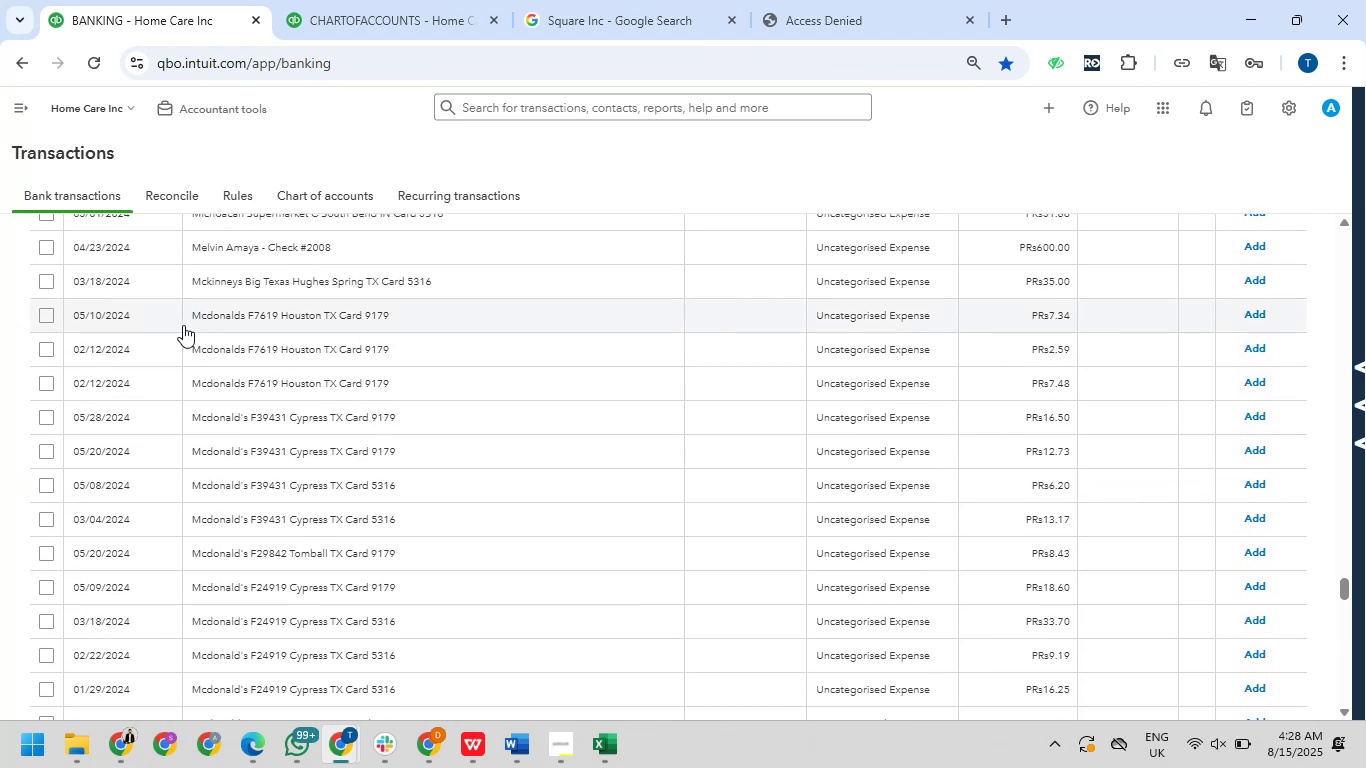 
left_click_drag(start_coordinate=[189, 314], to_coordinate=[248, 330])
 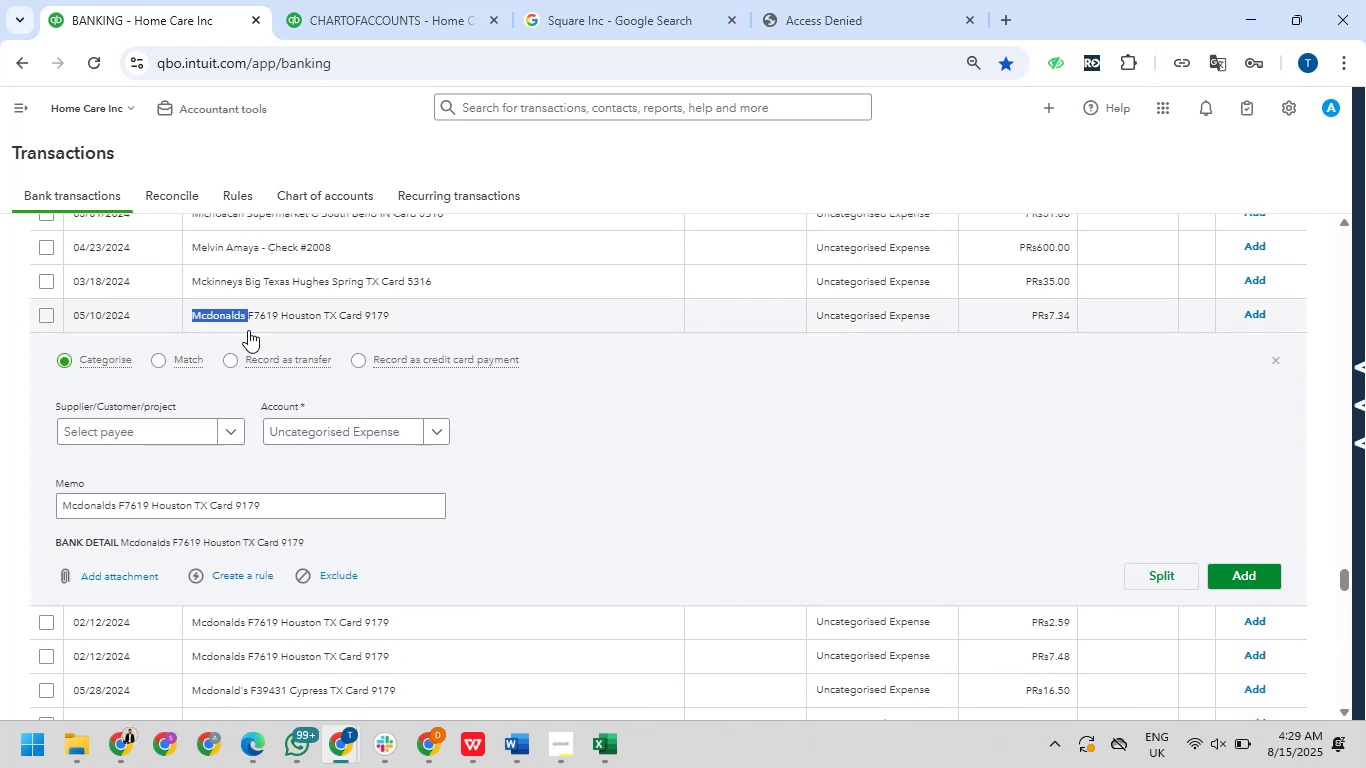 
key(Control+C)
 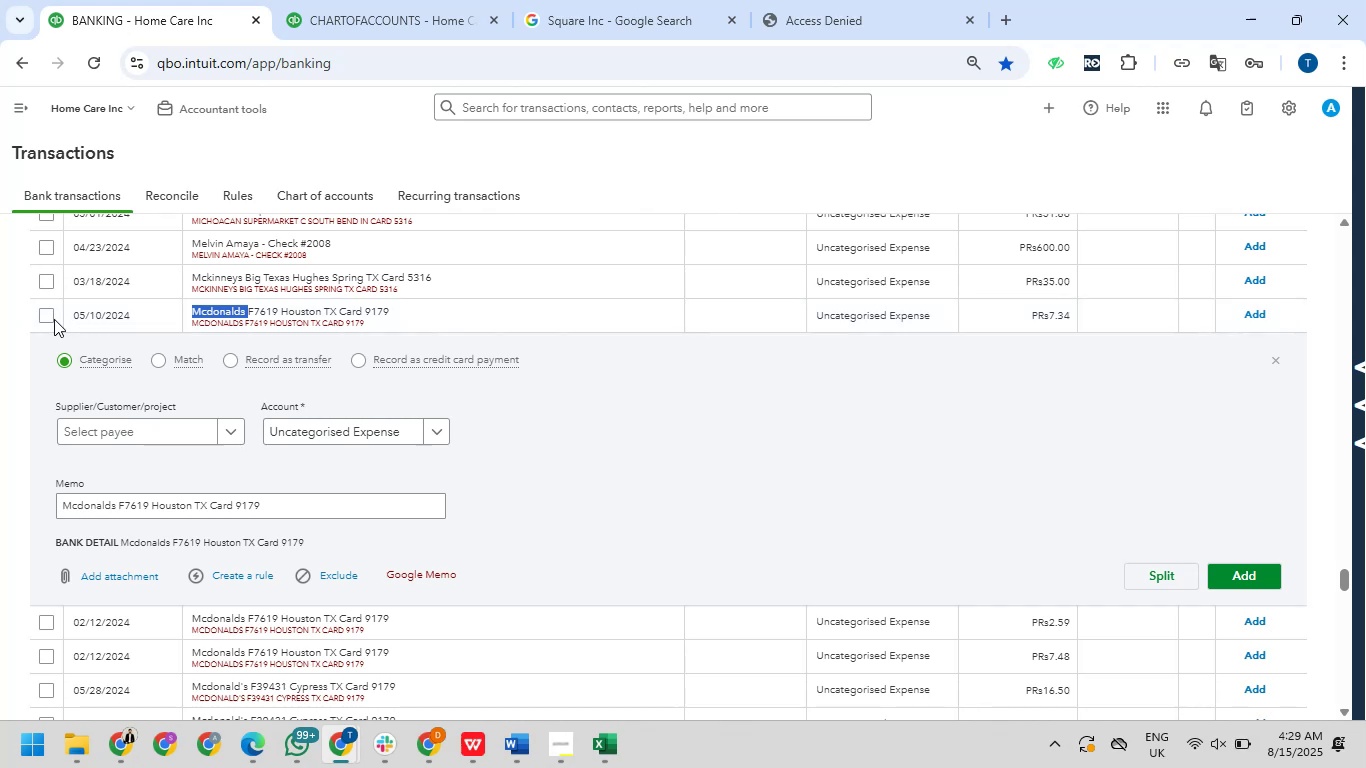 
left_click([45, 316])
 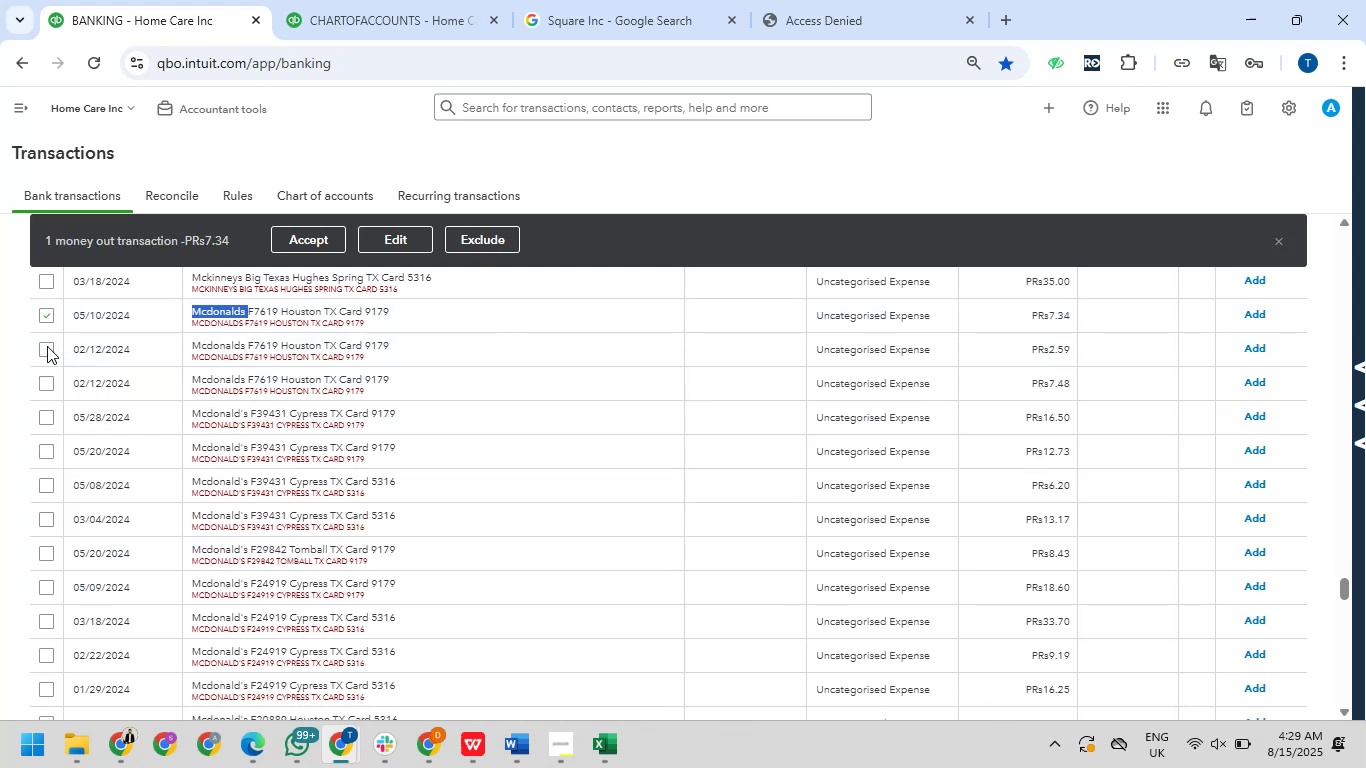 
left_click([47, 346])
 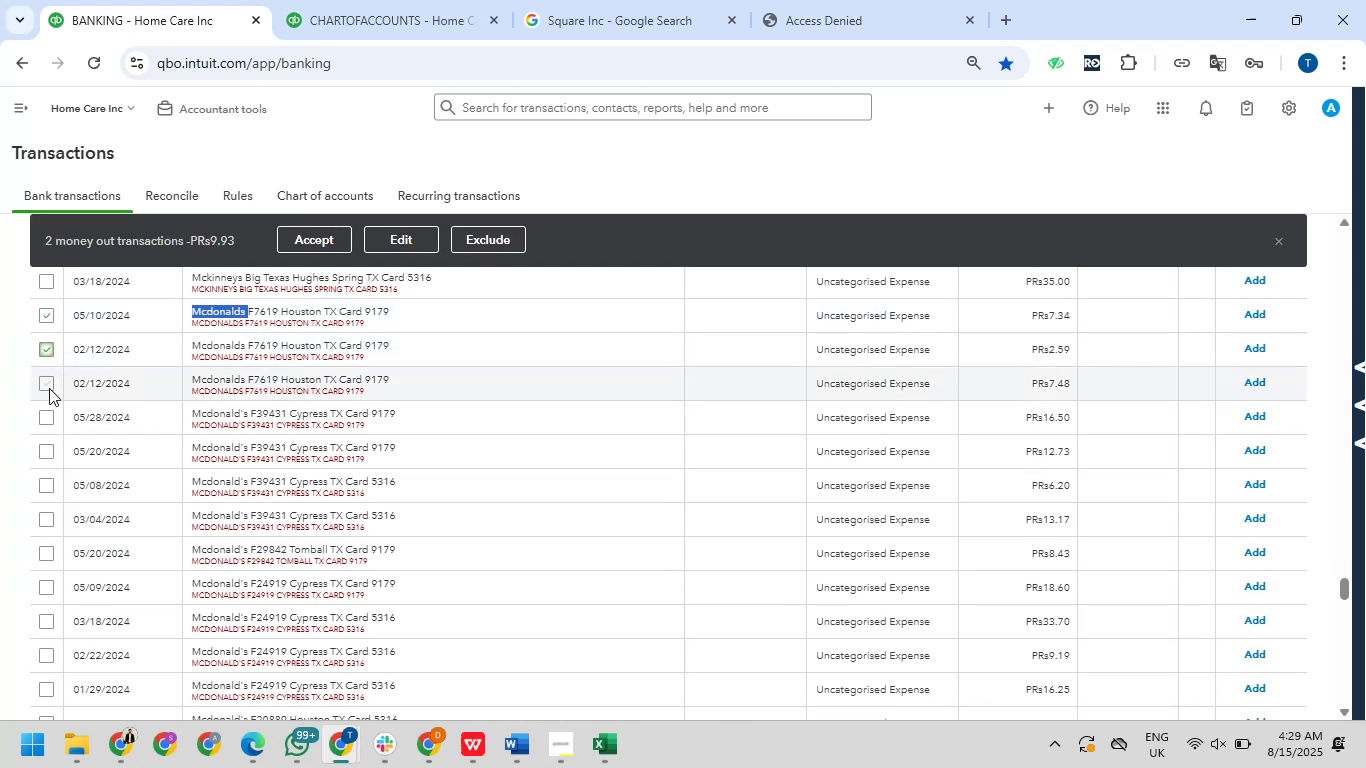 
left_click([49, 388])
 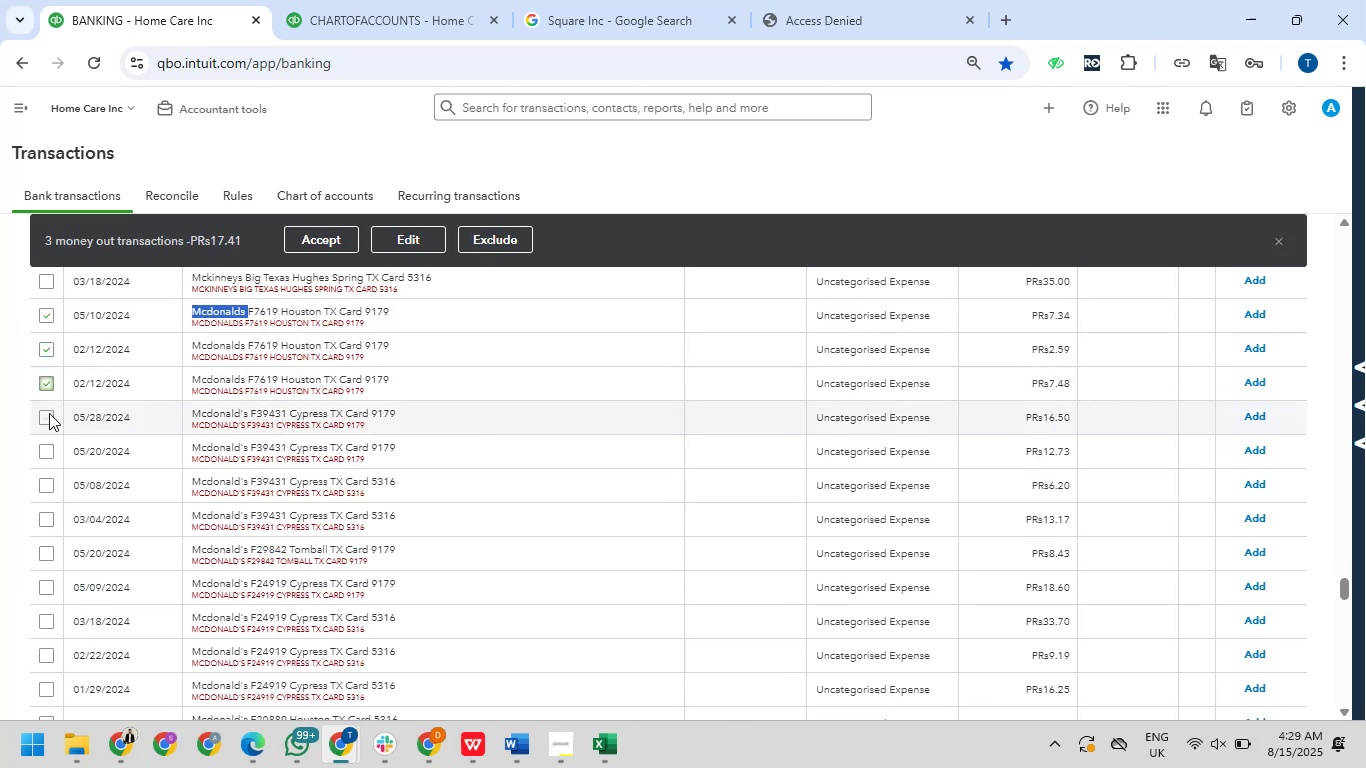 
left_click([49, 414])
 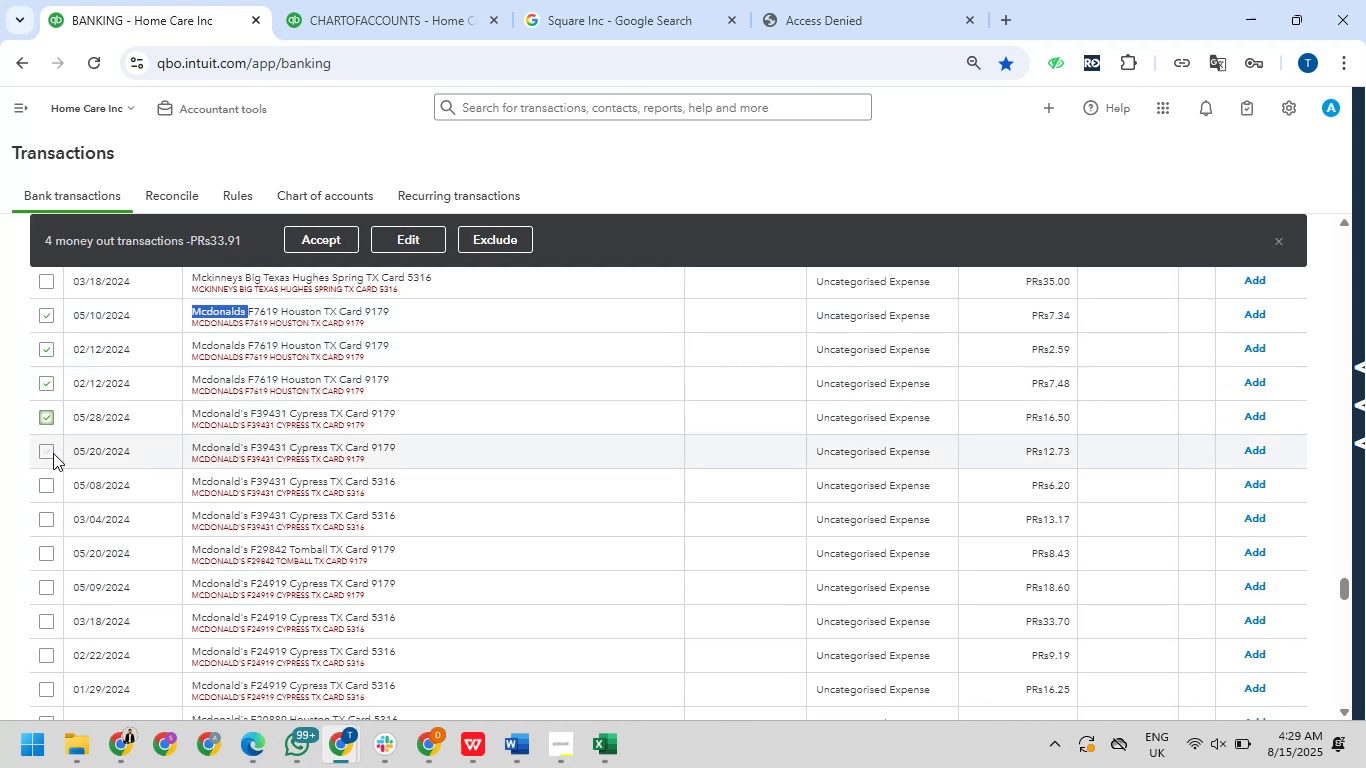 
left_click([49, 452])
 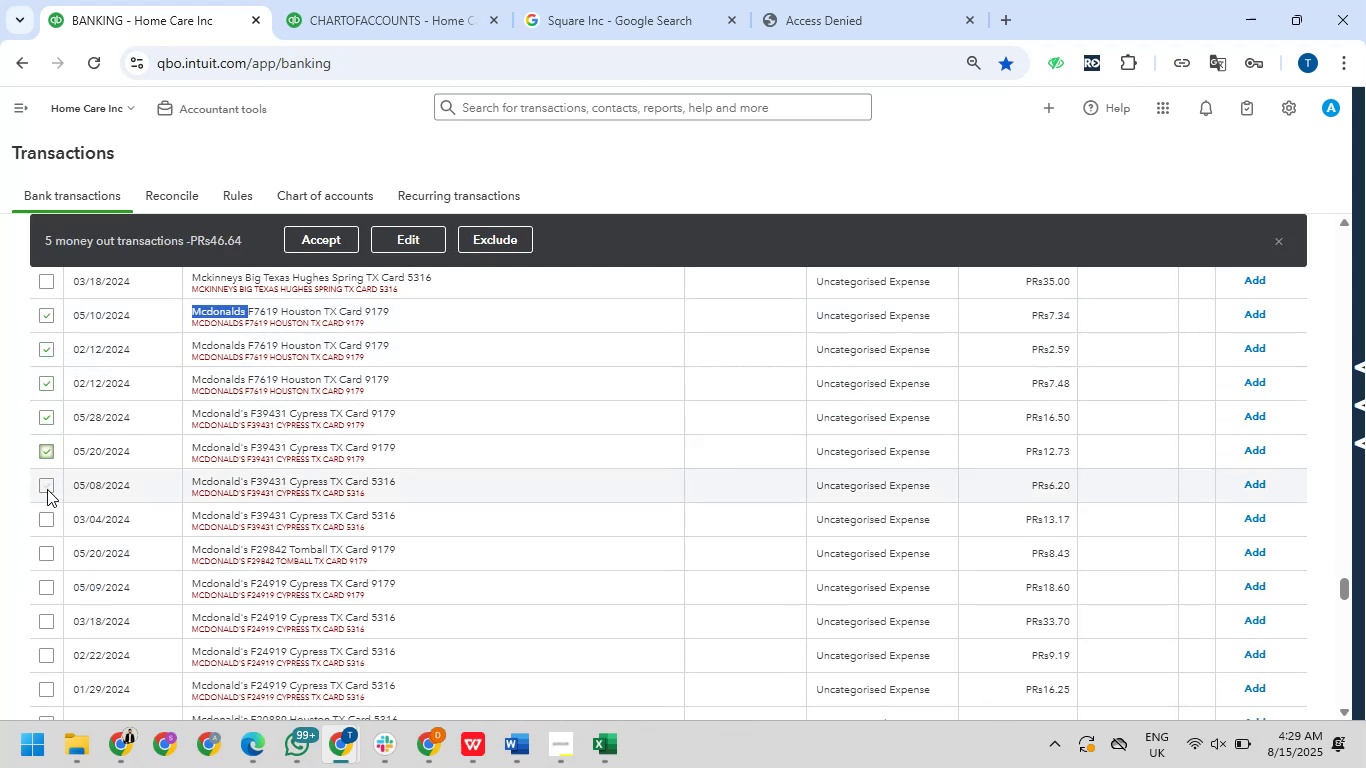 
left_click([47, 489])
 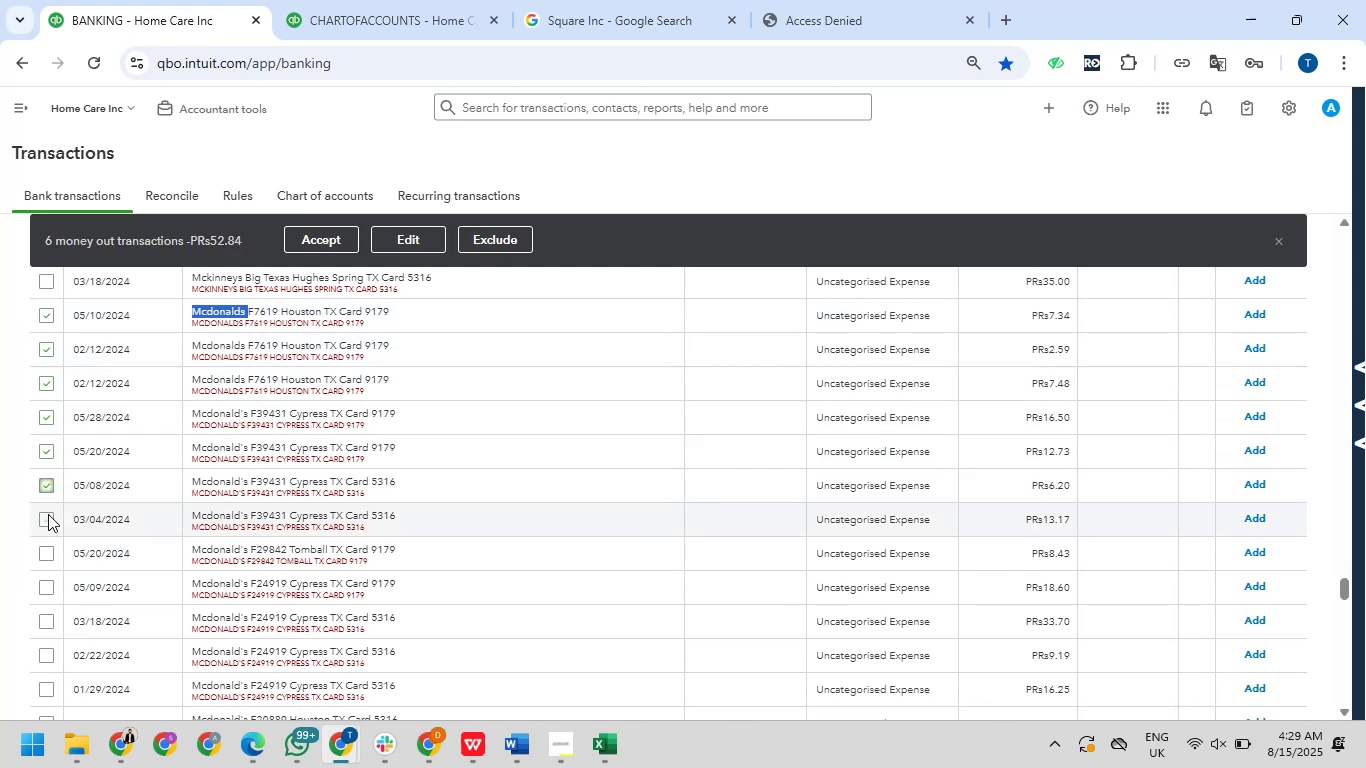 
left_click([48, 514])
 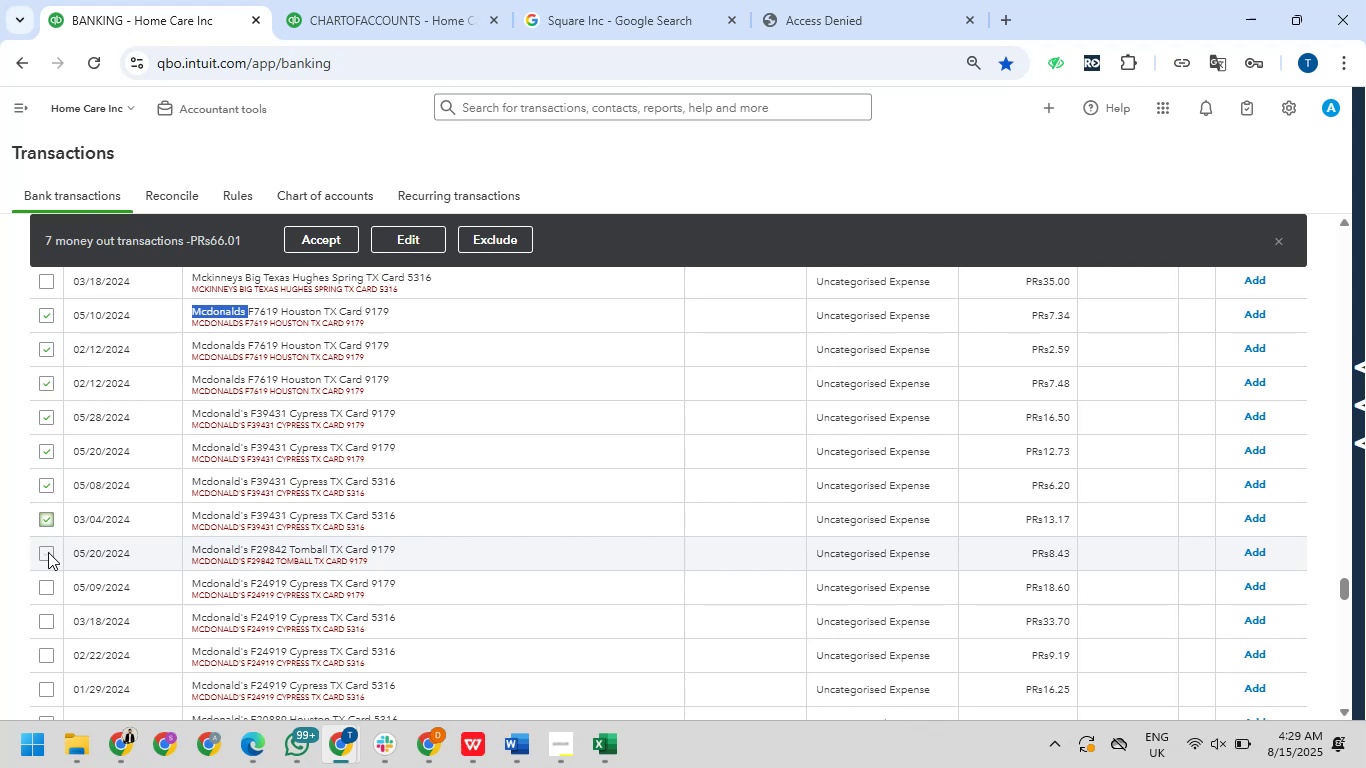 
left_click([48, 552])
 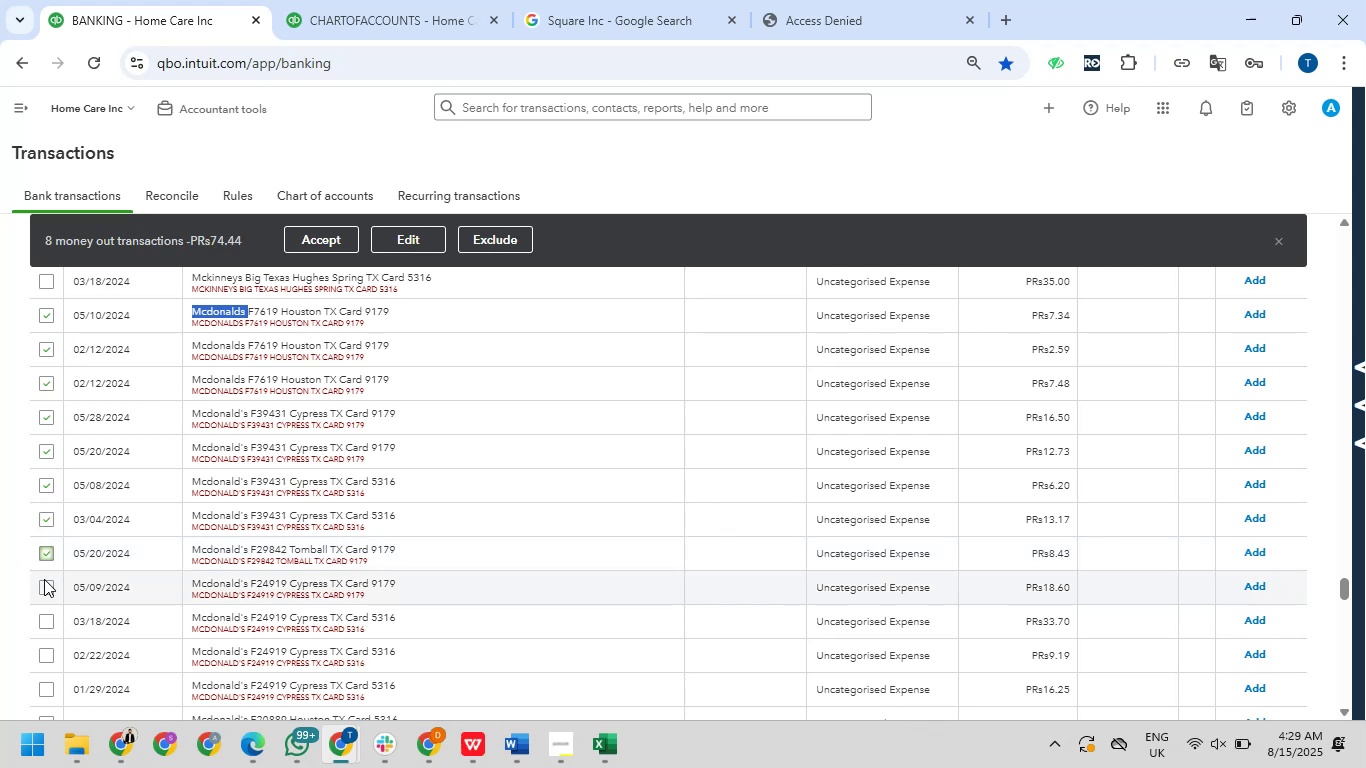 
left_click([44, 578])
 